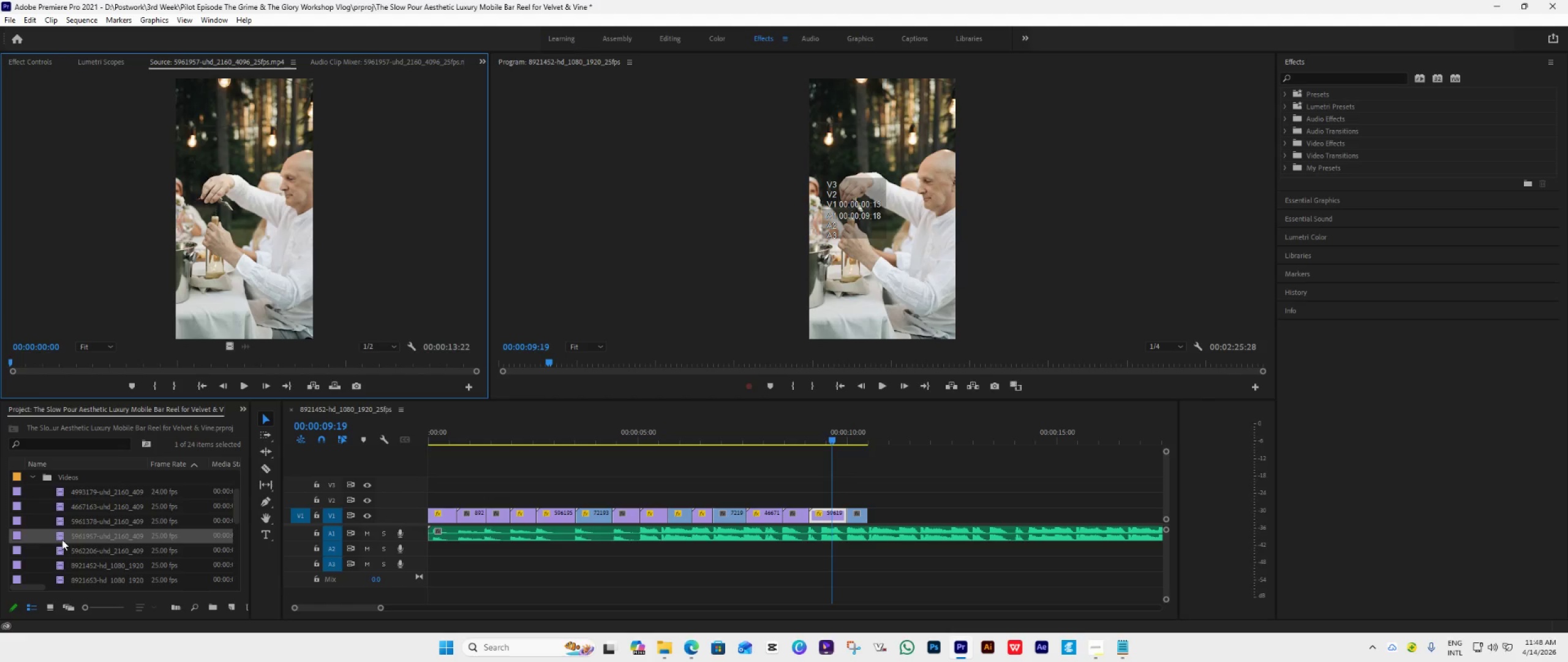 
scroll: coordinate [63, 540], scroll_direction: down, amount: 2.0
 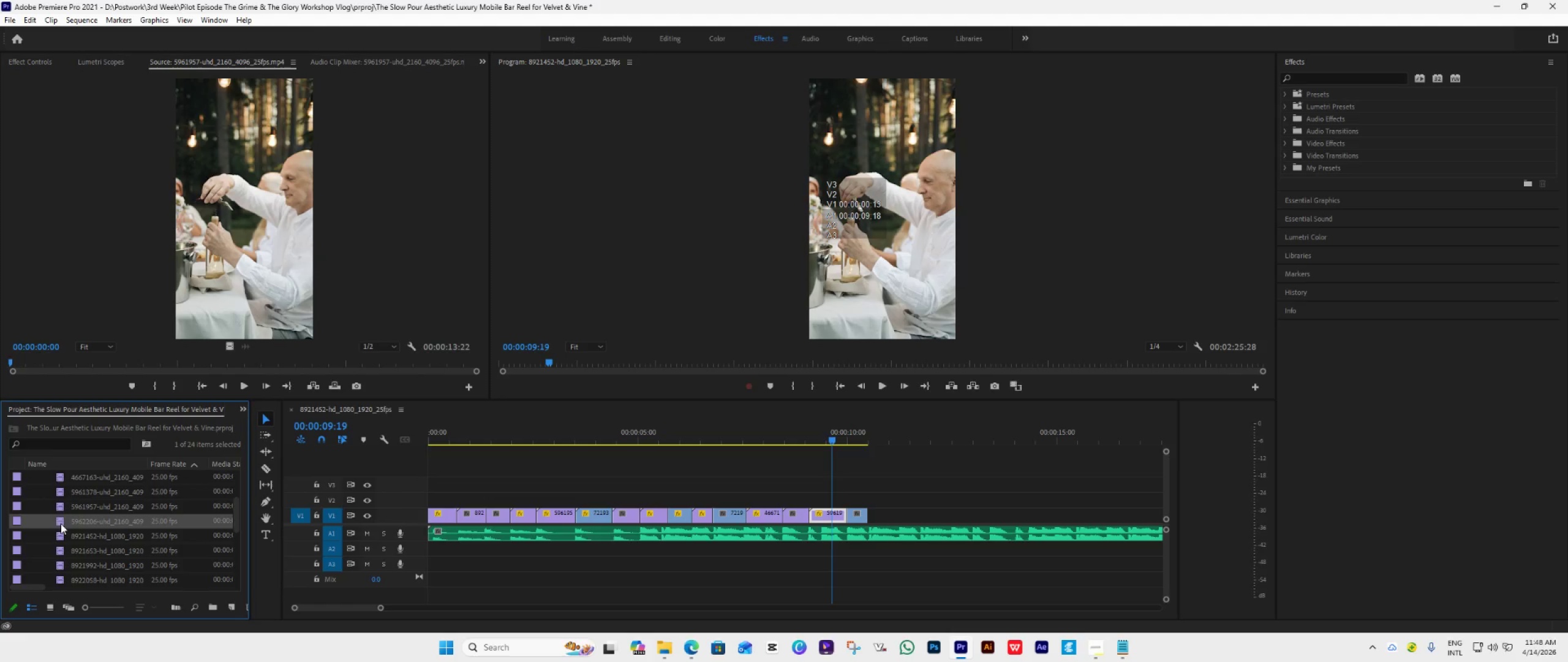 
double_click([61, 523])
 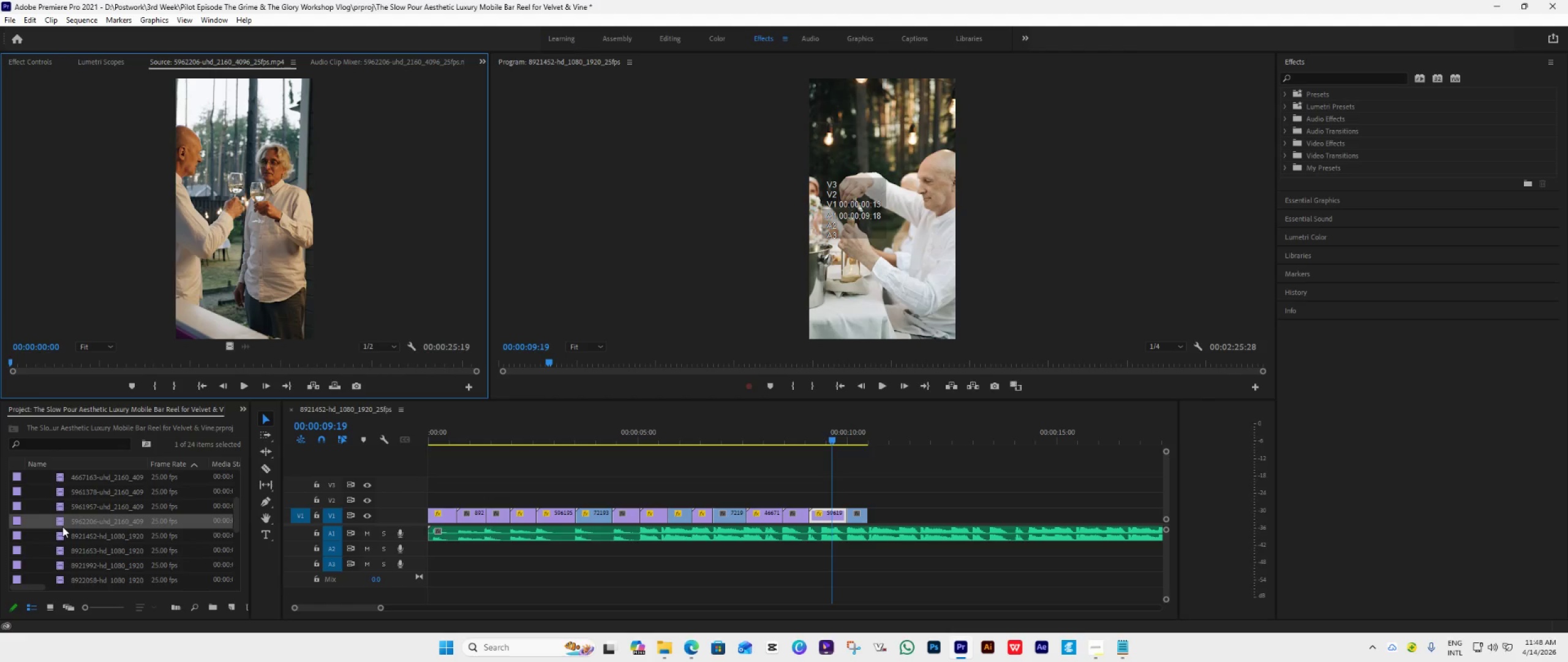 
left_click_drag(start_coordinate=[64, 524], to_coordinate=[870, 522])
 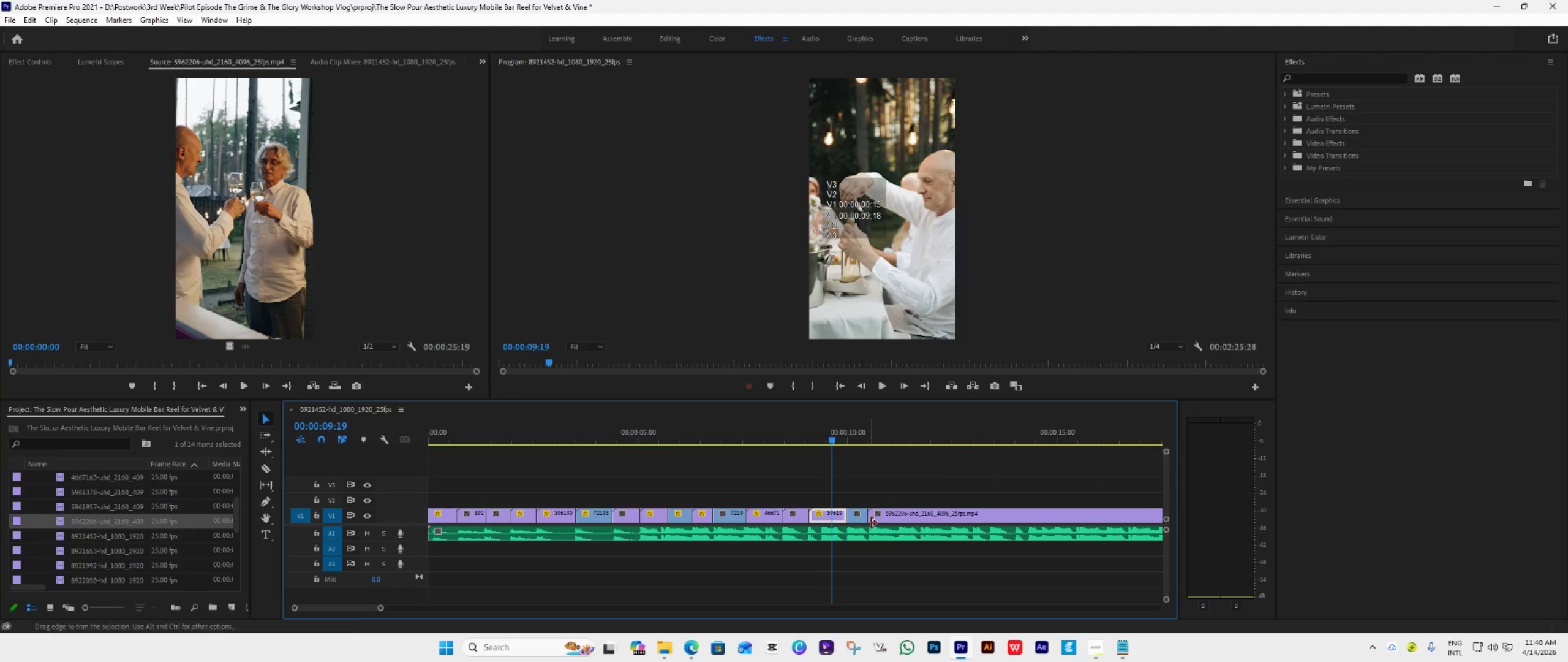 
key(Space)
 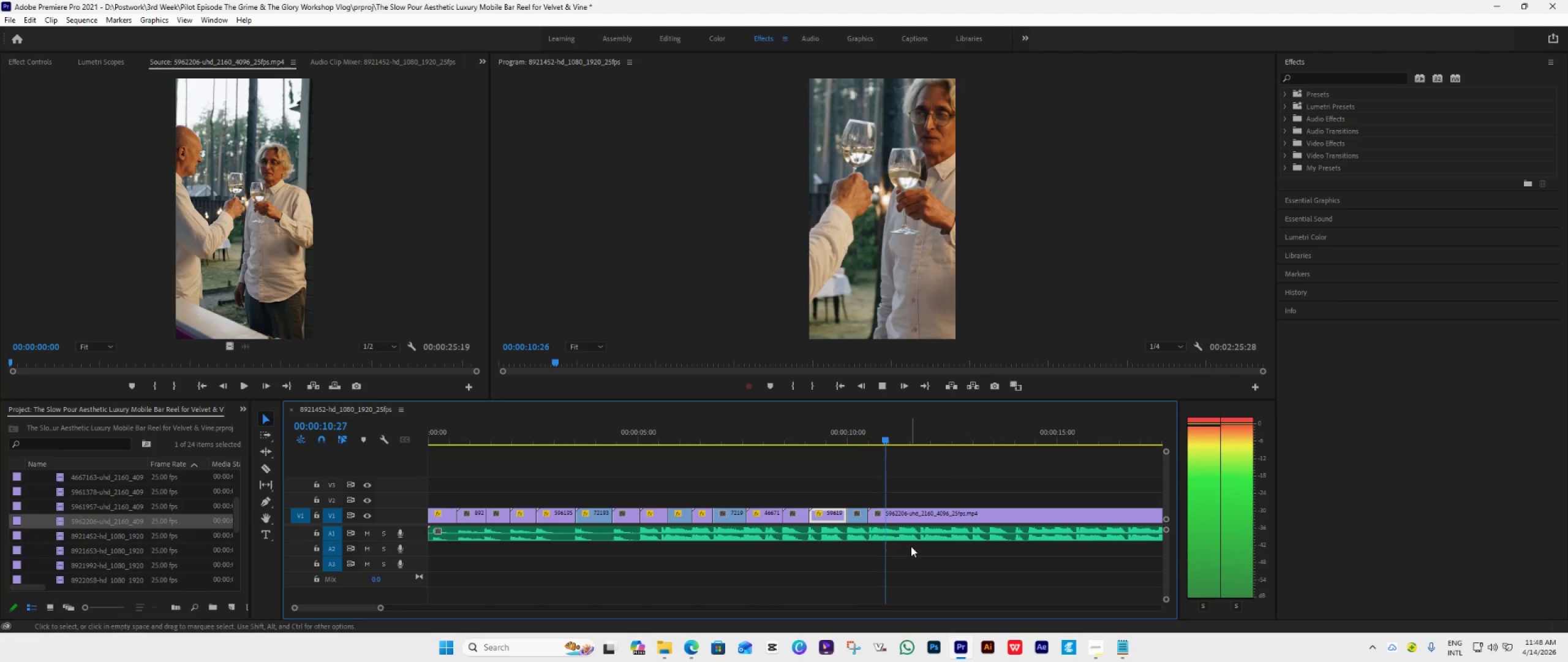 
key(Space)
 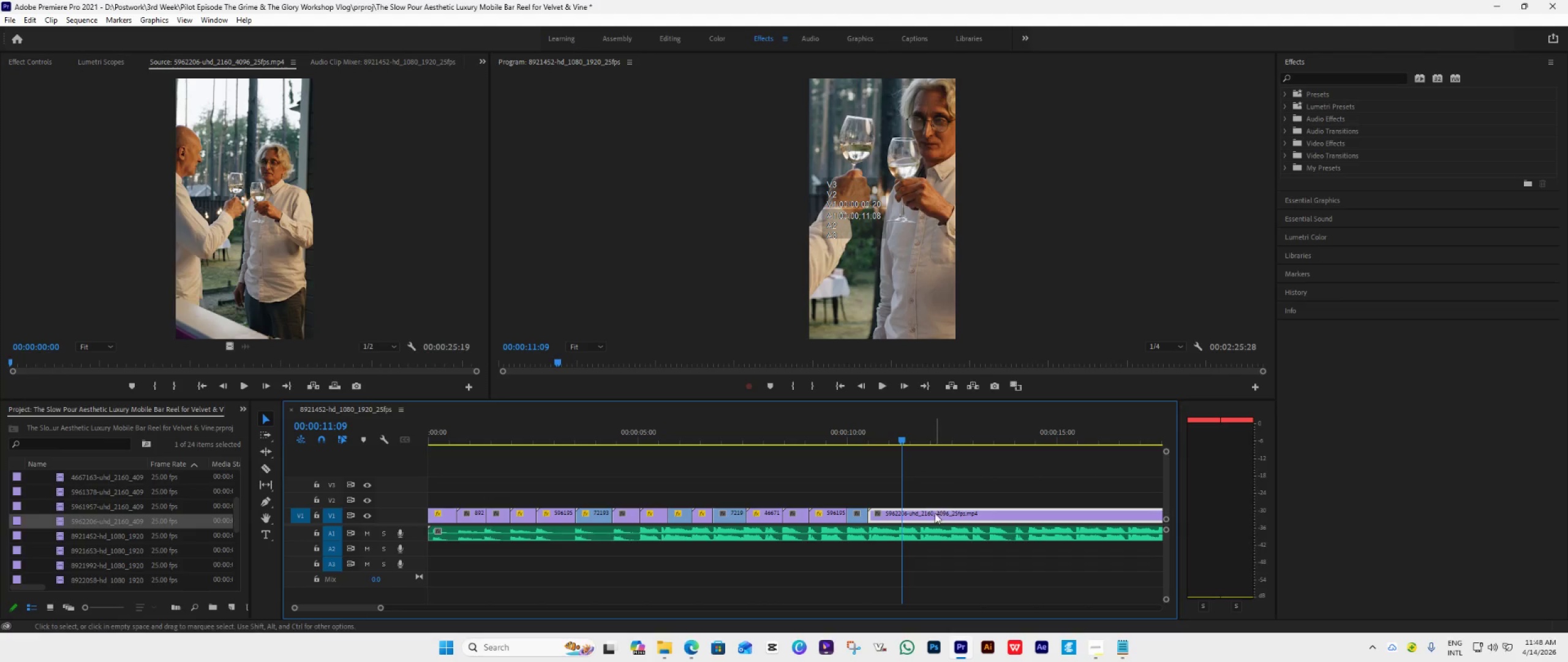 
right_click([933, 516])
 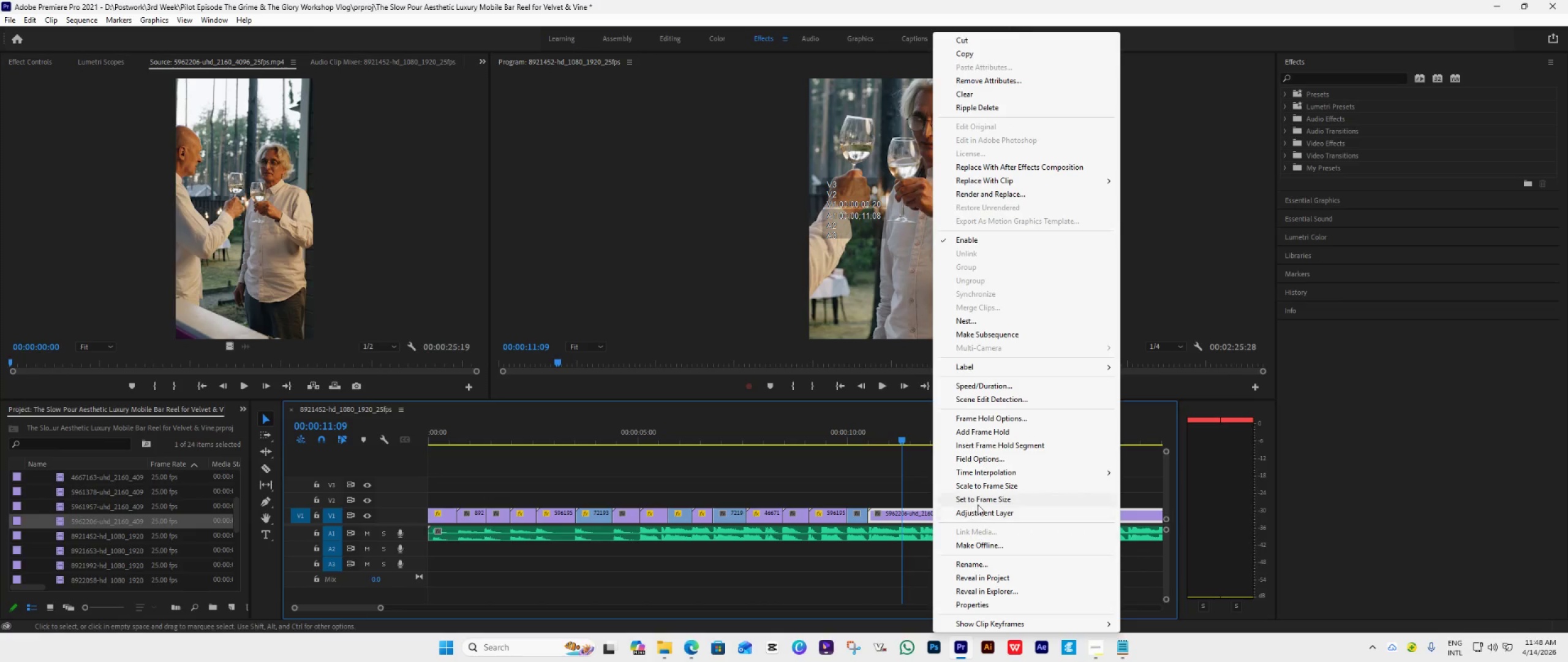 
left_click([979, 504])
 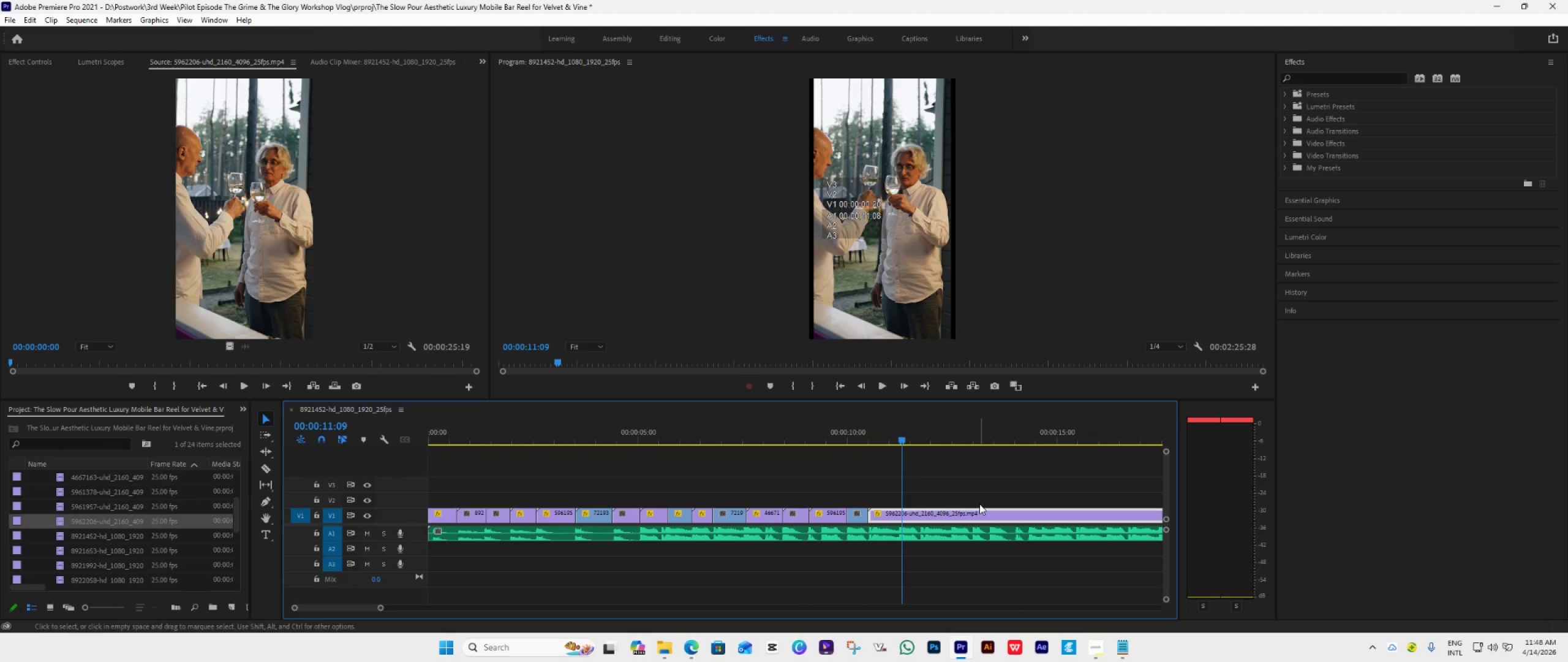 
double_click([870, 291])
 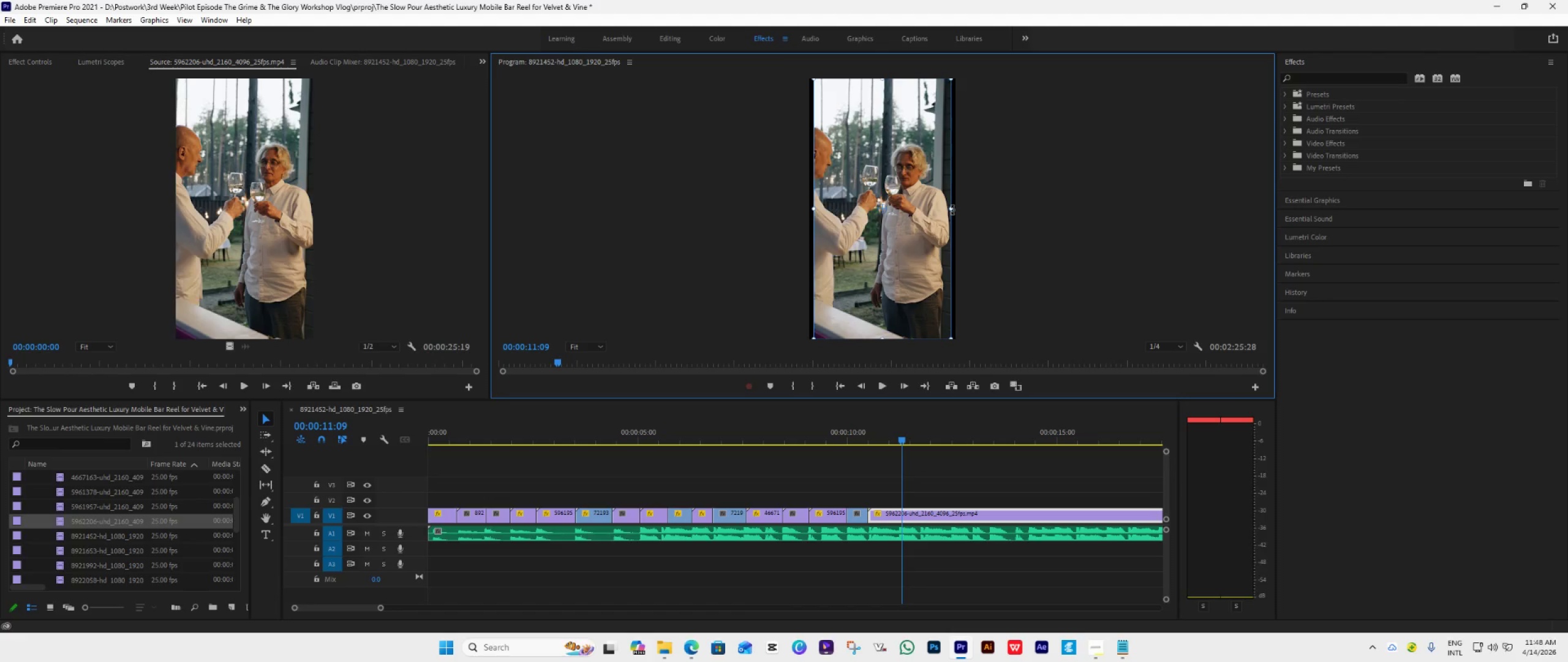 
left_click_drag(start_coordinate=[951, 208], to_coordinate=[956, 211])
 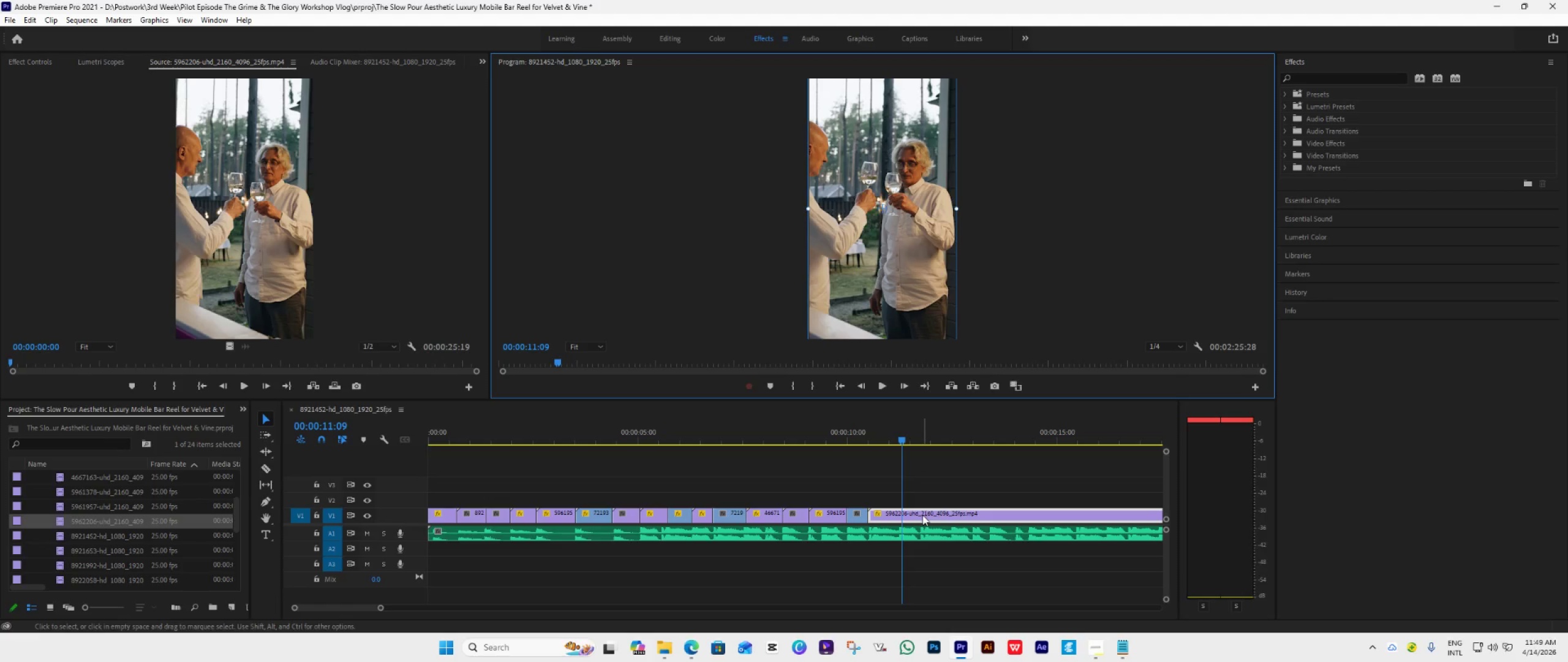 
wait(5.36)
 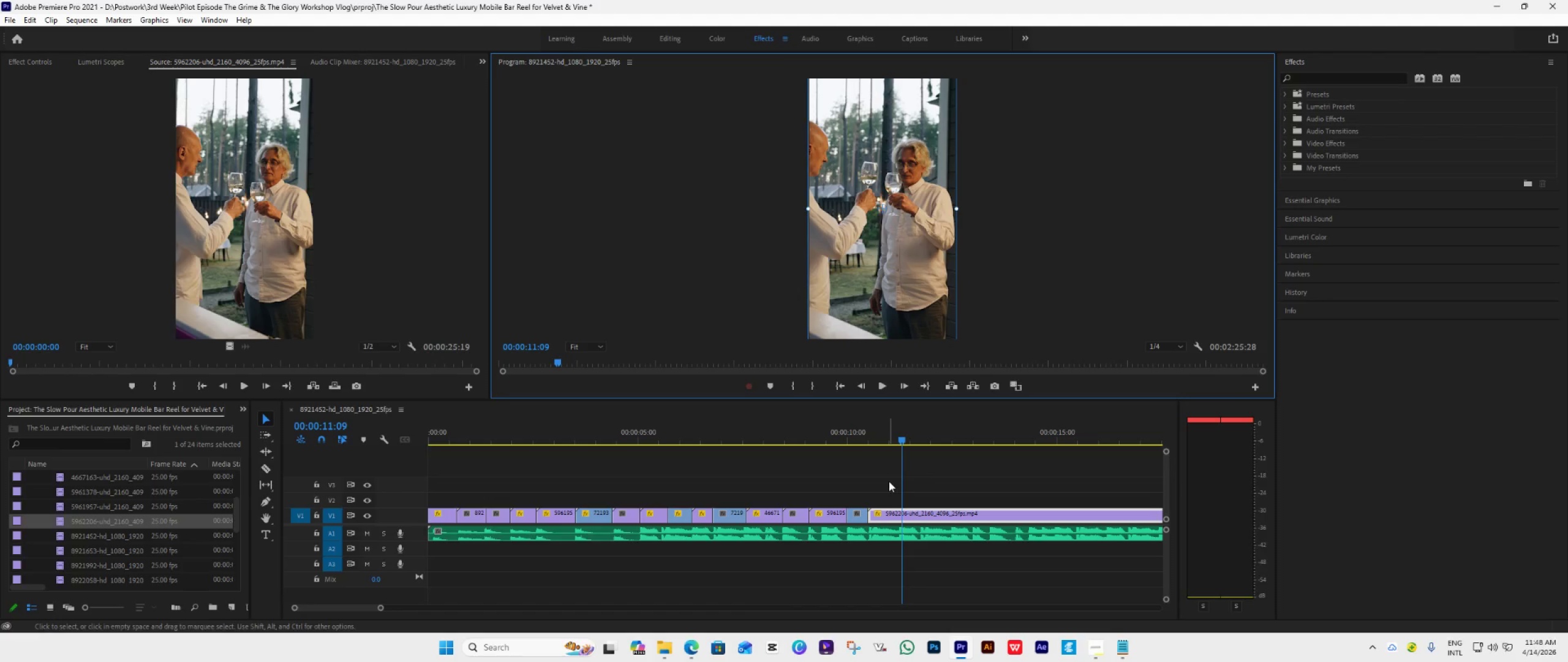 
hold_key(key=AltLeft, duration=0.69)
scroll: coordinate [917, 514], scroll_direction: down, amount: 4.0
 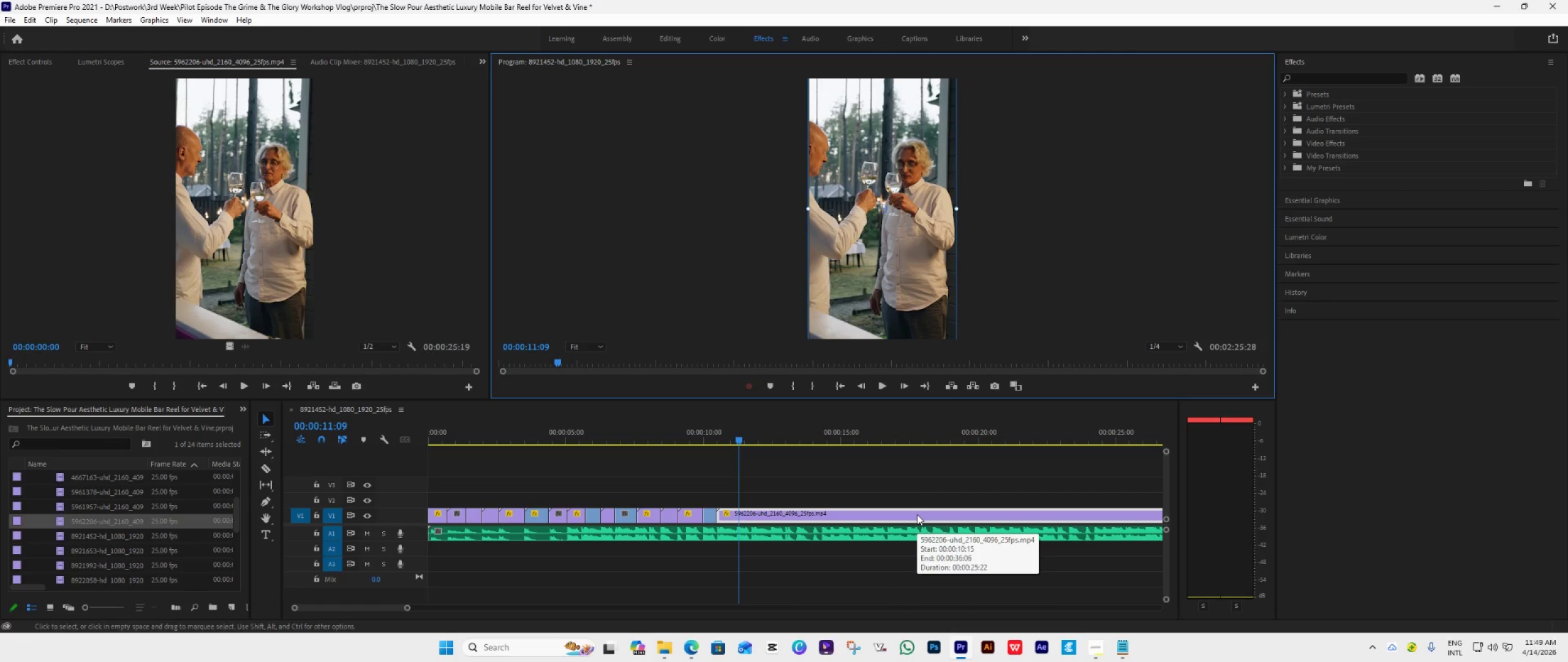 
key(Space)
 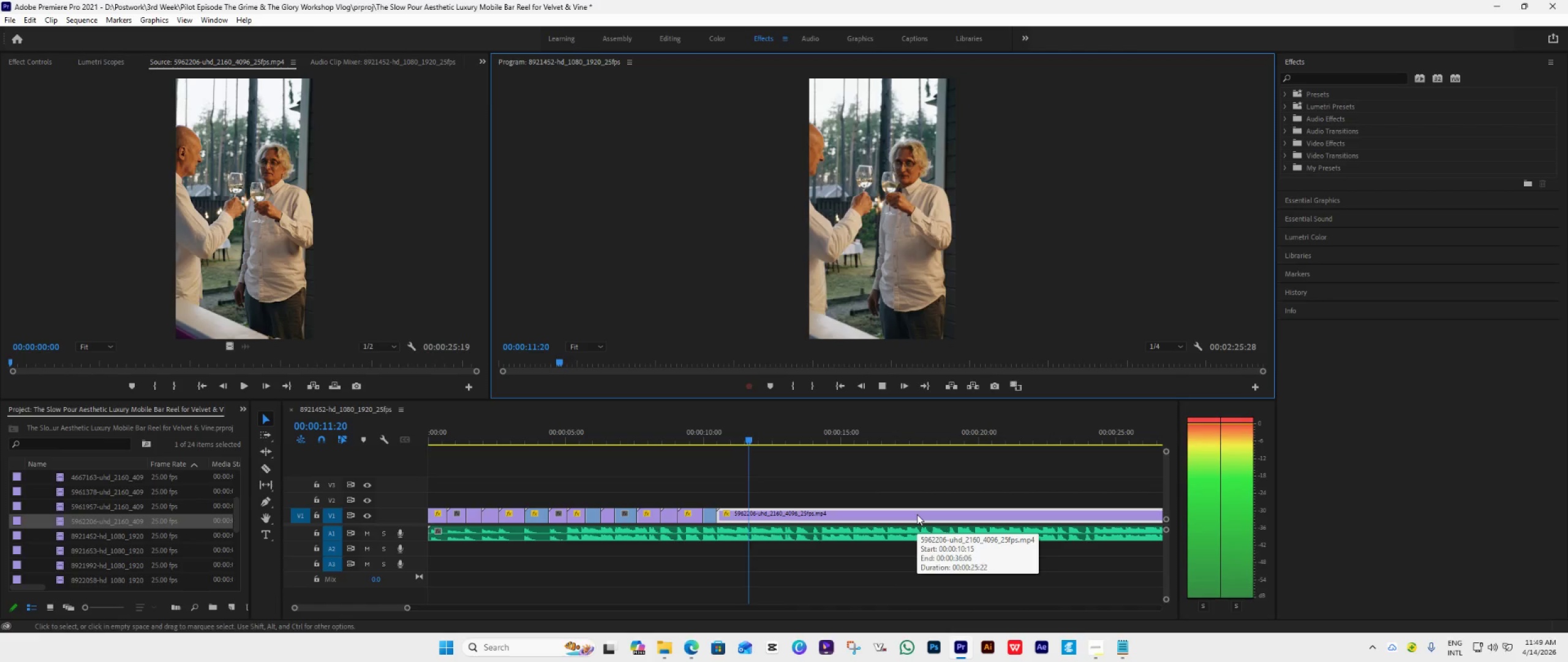 
key(Space)
 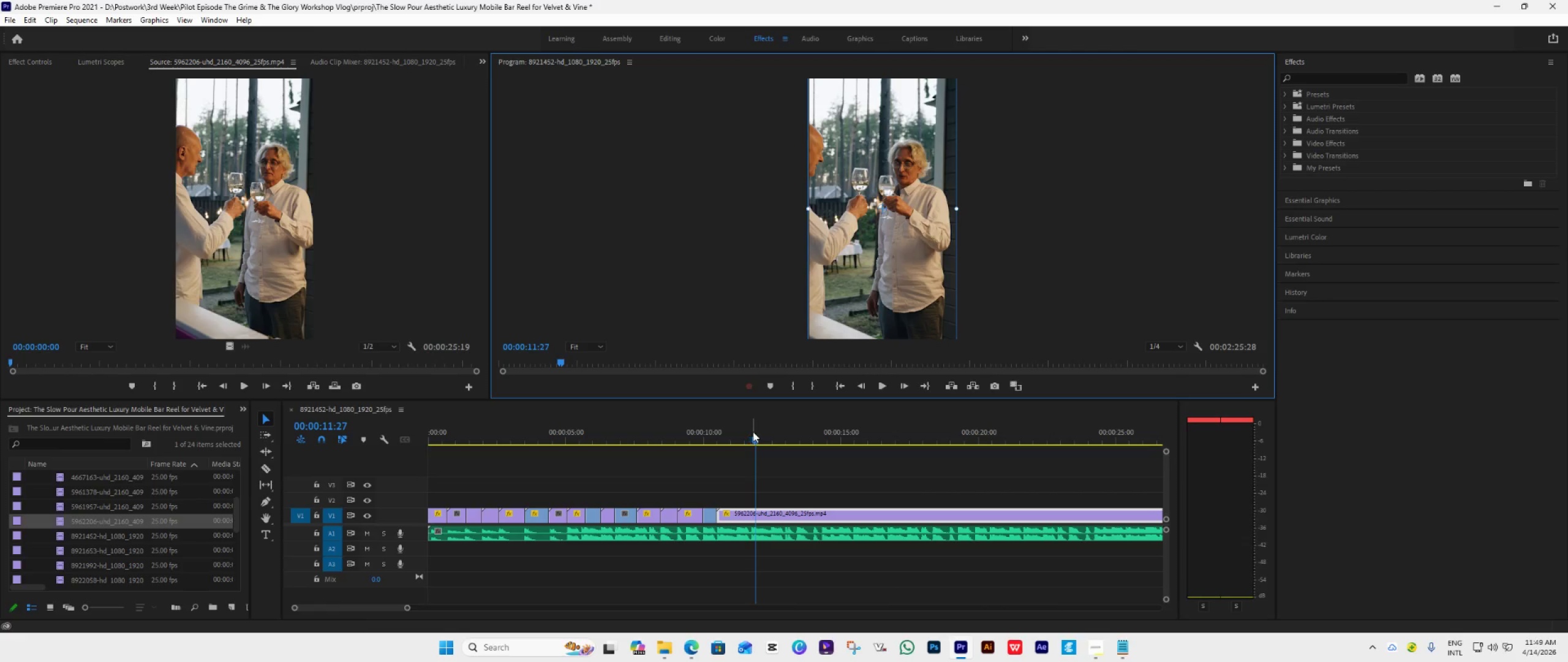 
left_click_drag(start_coordinate=[752, 435], to_coordinate=[711, 464])
 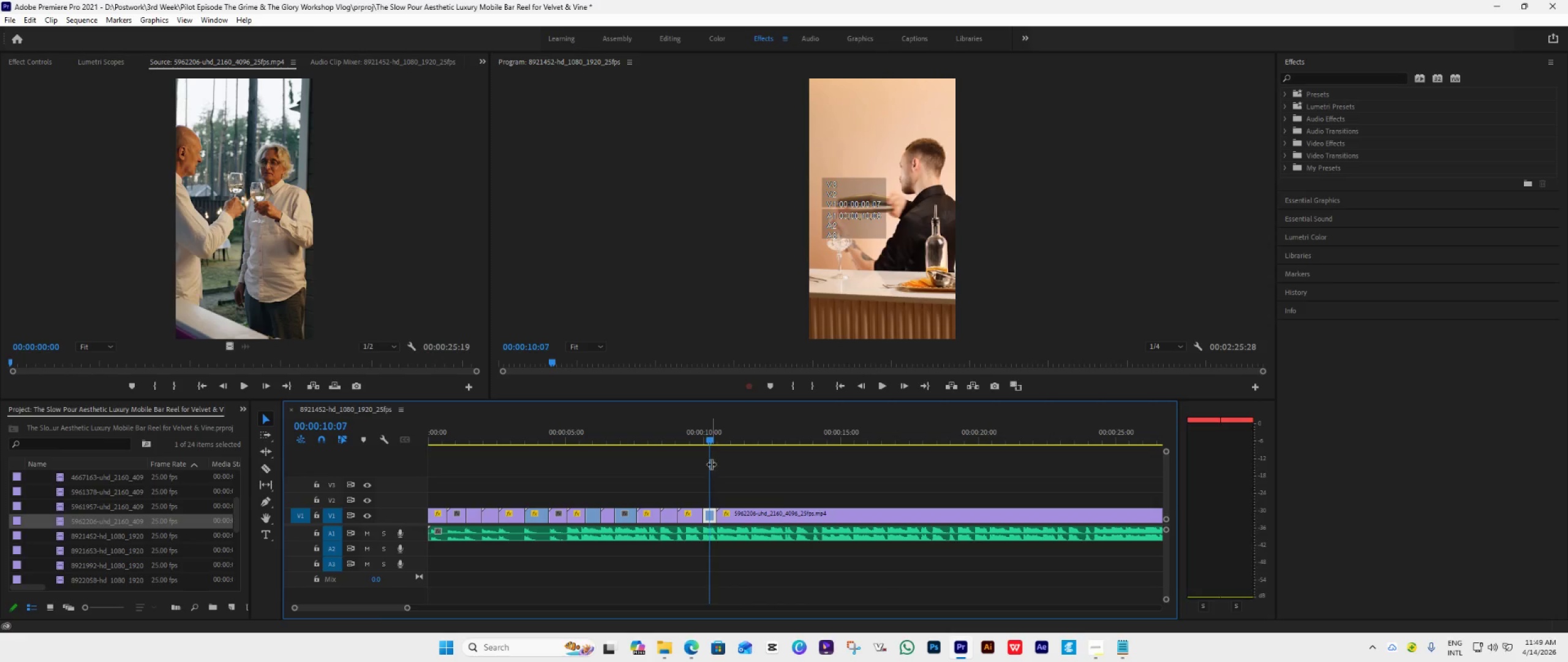 
key(Space)
 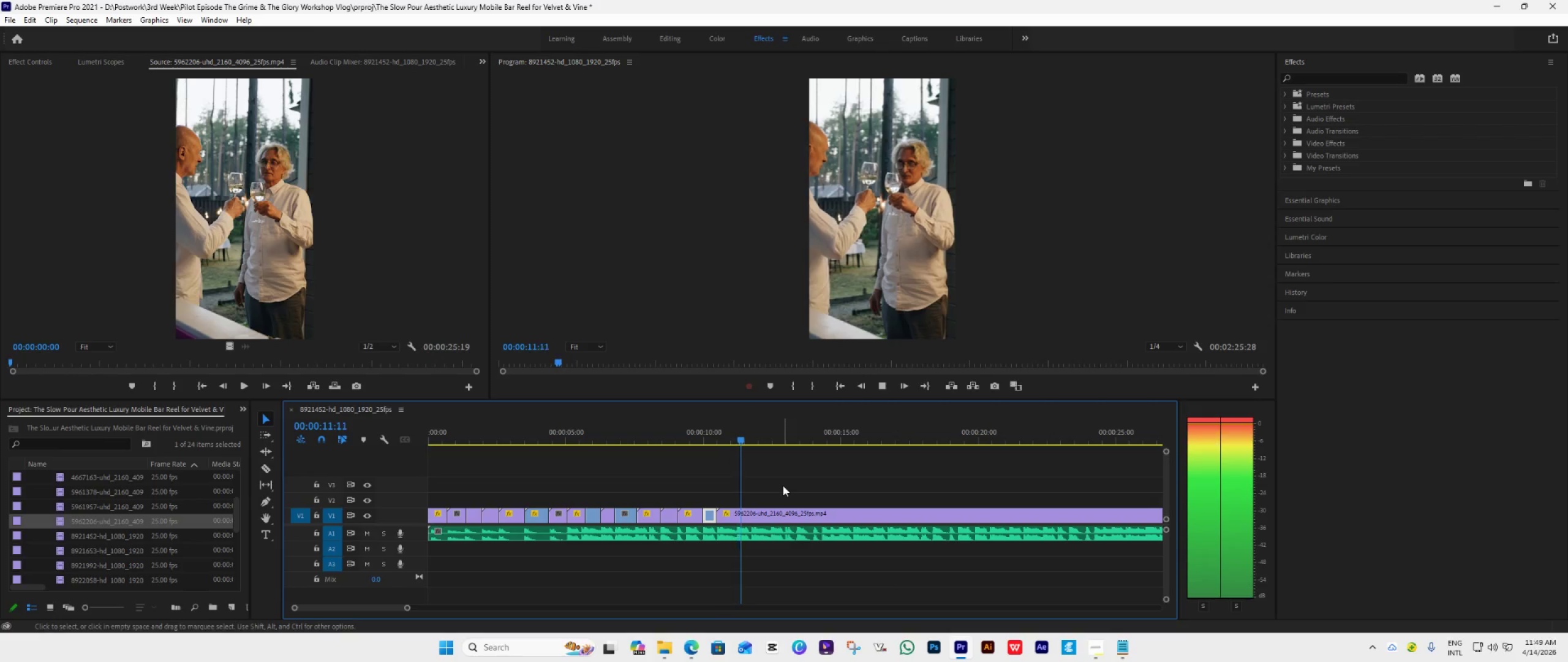 
key(Space)
 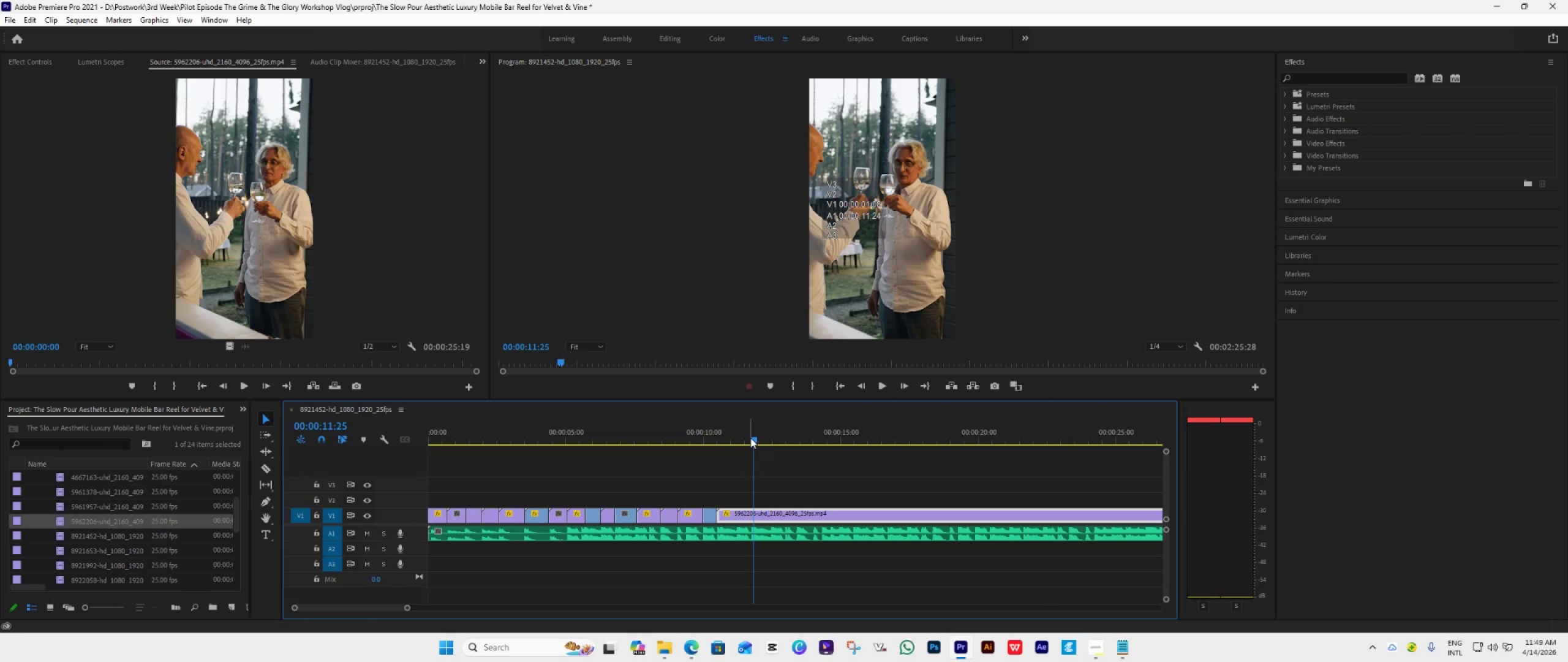 
left_click_drag(start_coordinate=[750, 438], to_coordinate=[734, 454])
 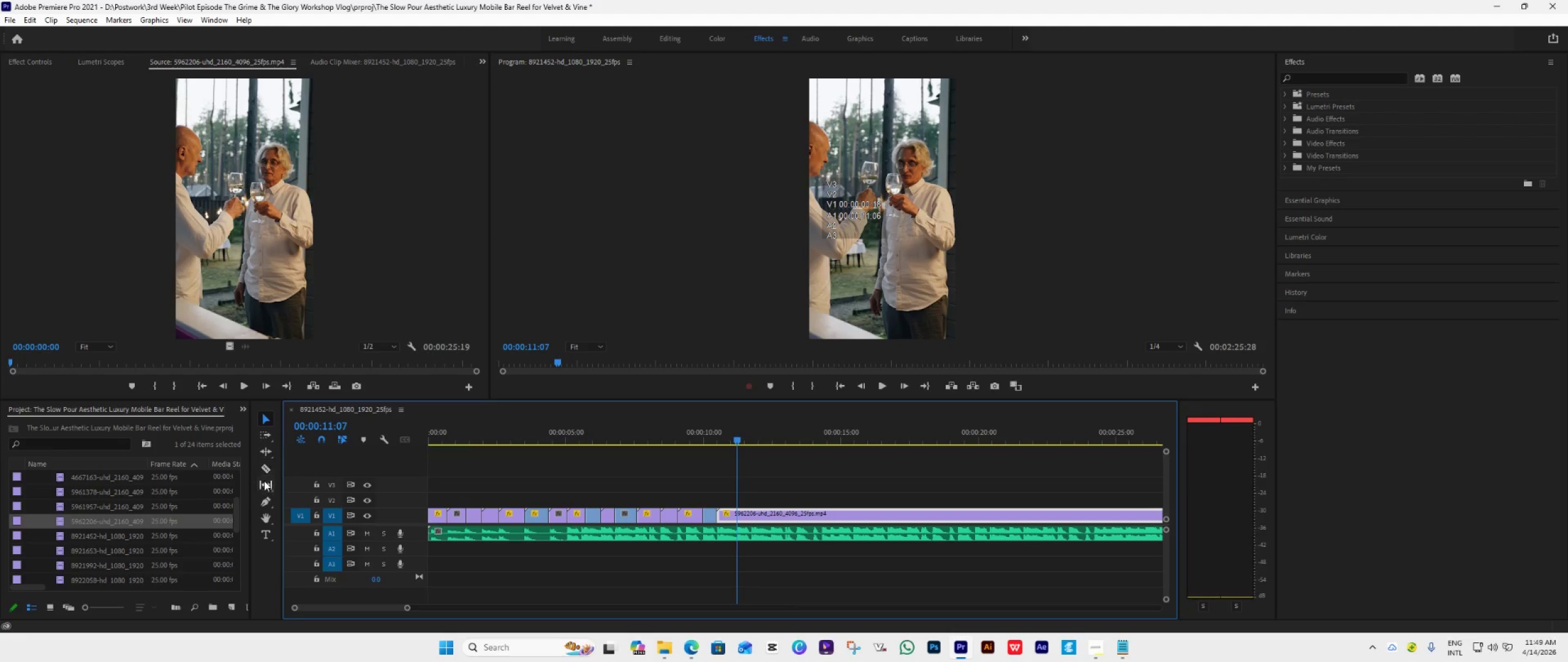 
left_click([263, 468])
 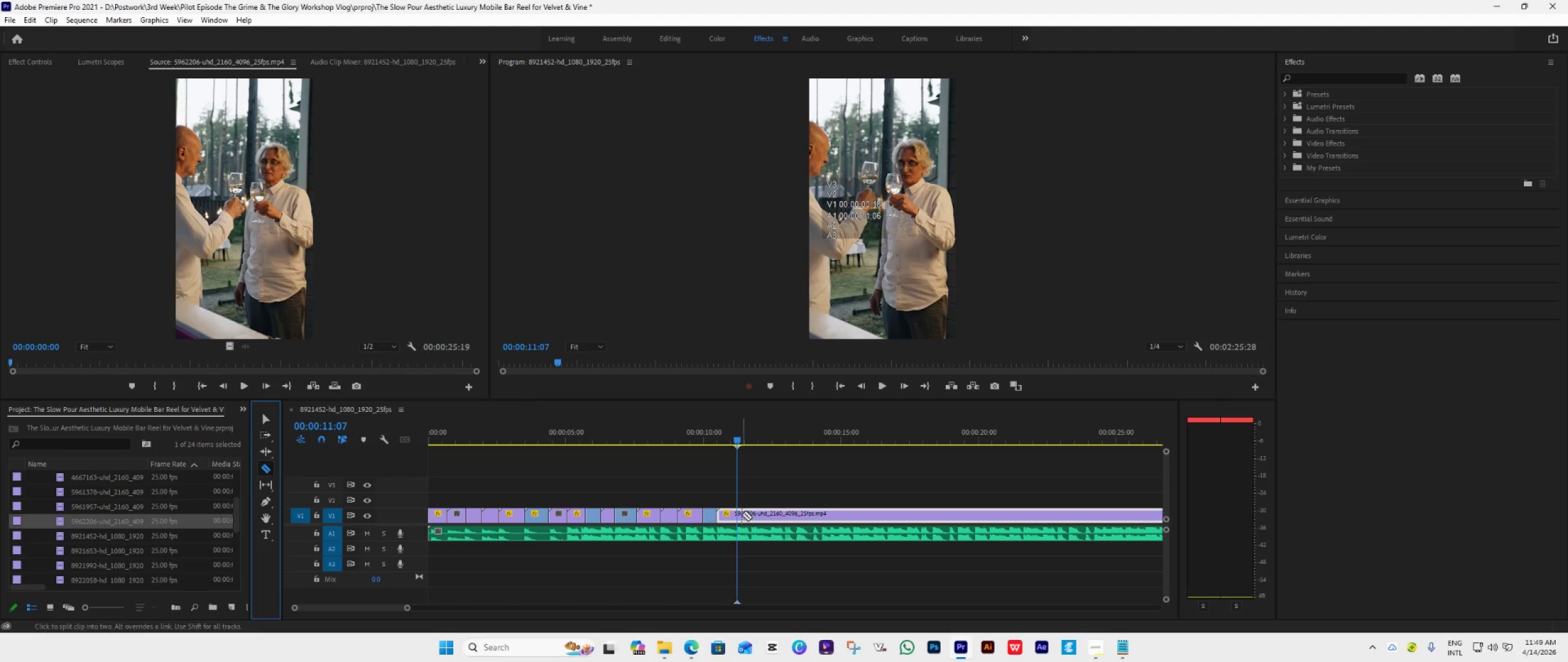 
left_click([737, 513])
 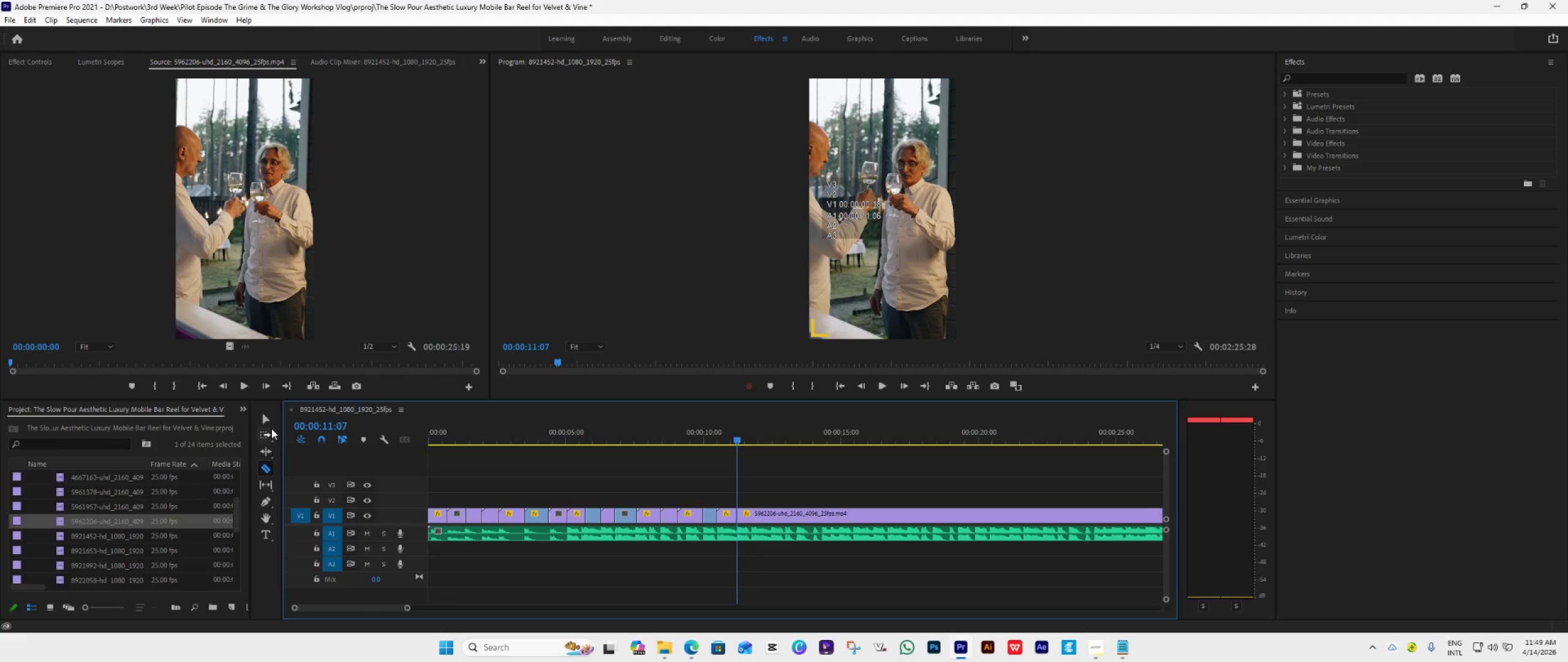 
left_click([266, 422])
 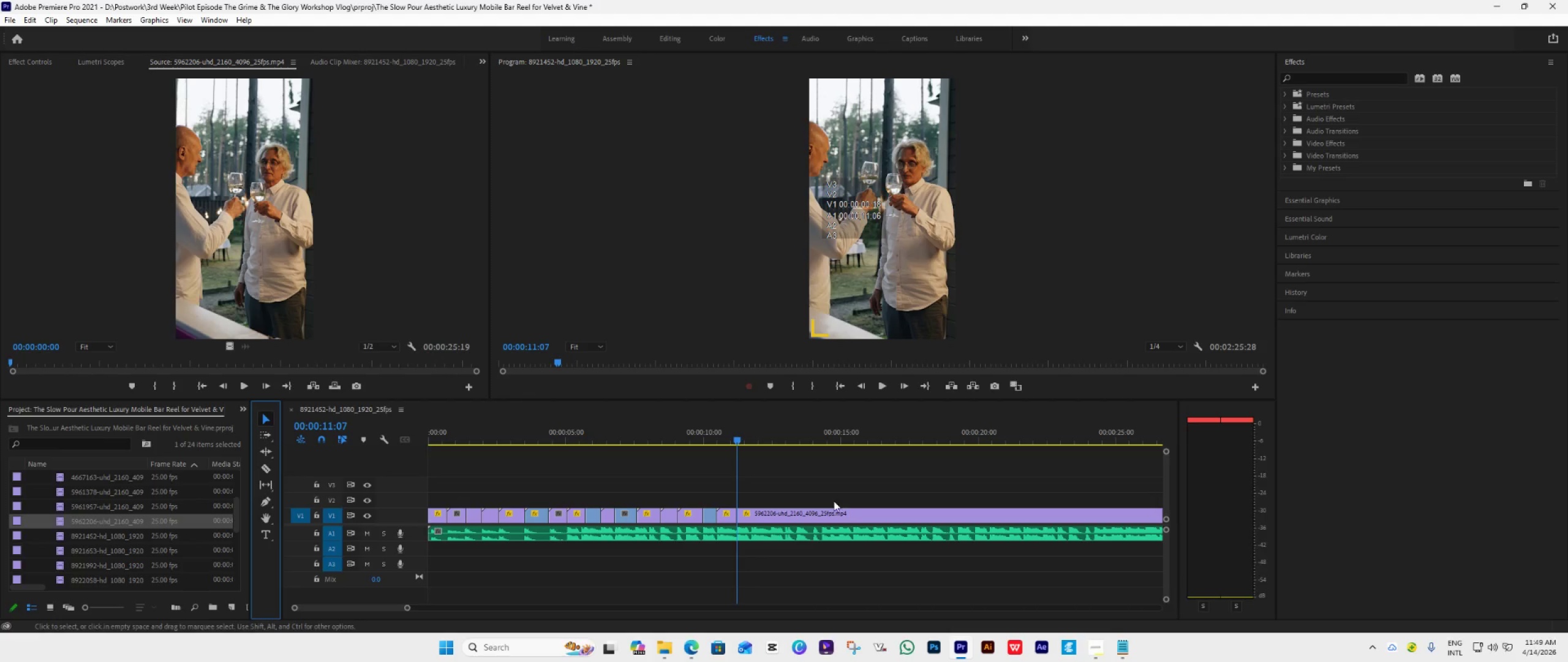 
left_click([855, 512])
 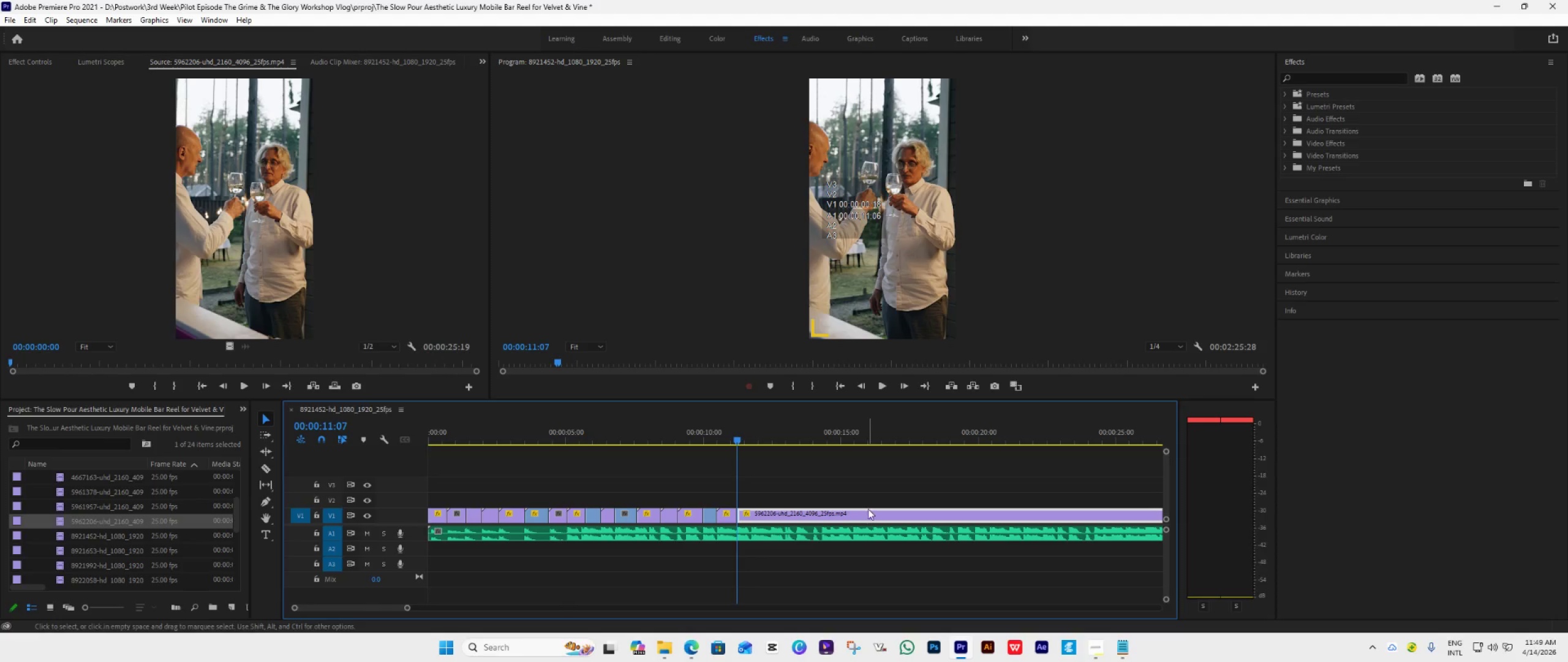 
key(Delete)
 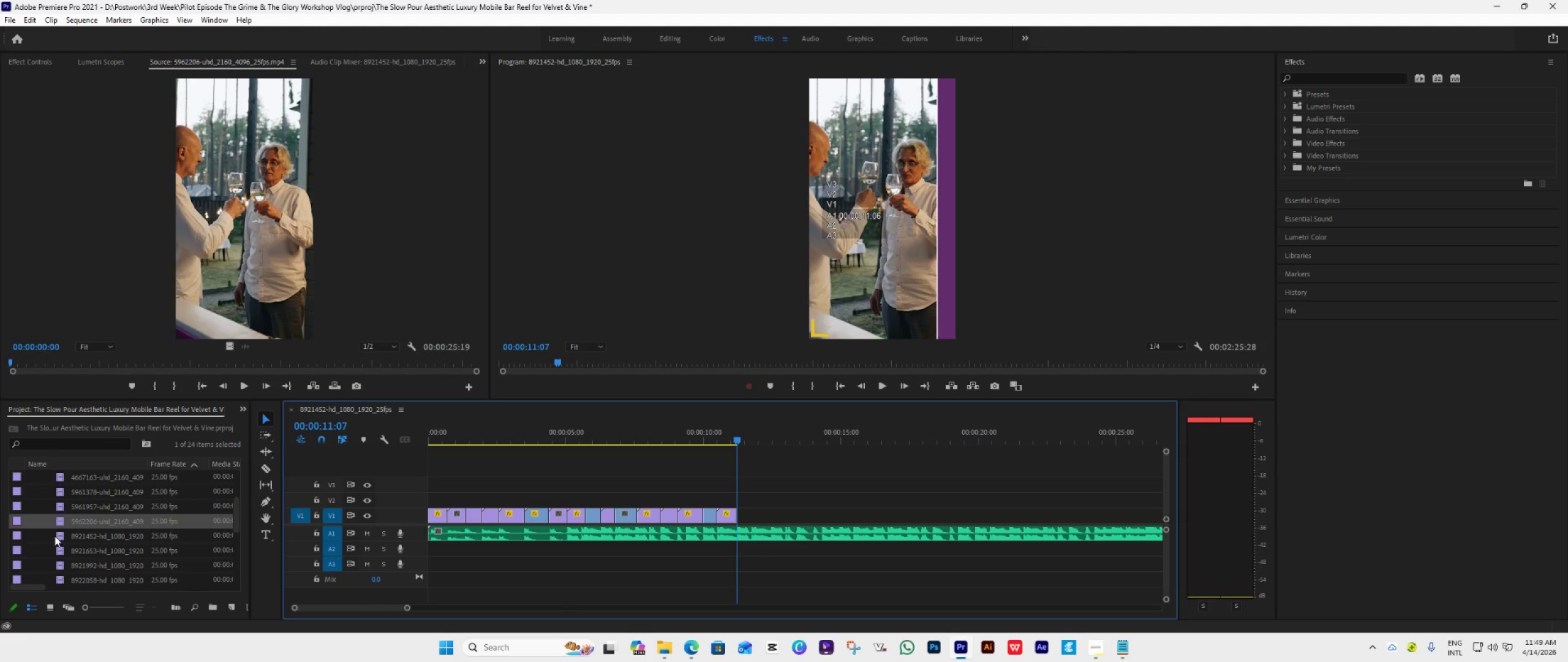 
double_click([59, 537])
 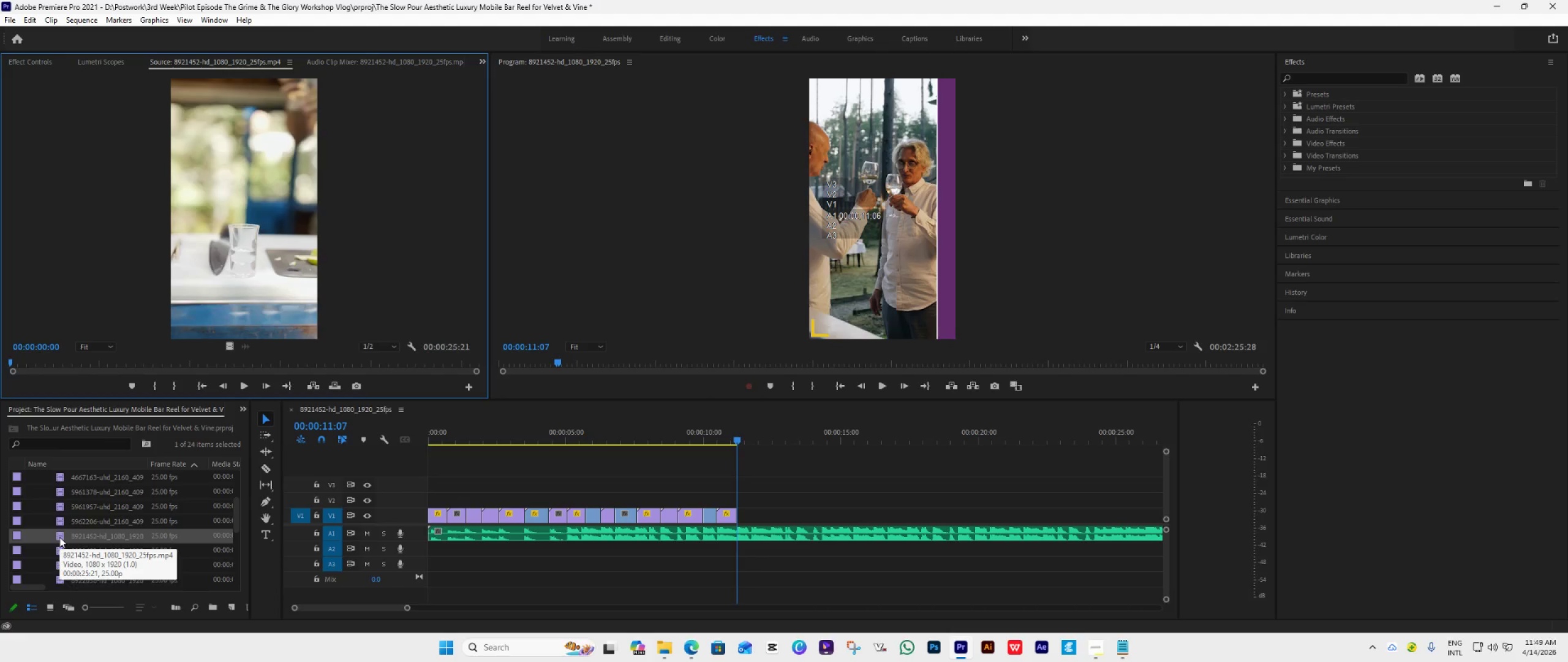 
scroll: coordinate [59, 538], scroll_direction: down, amount: 2.0
 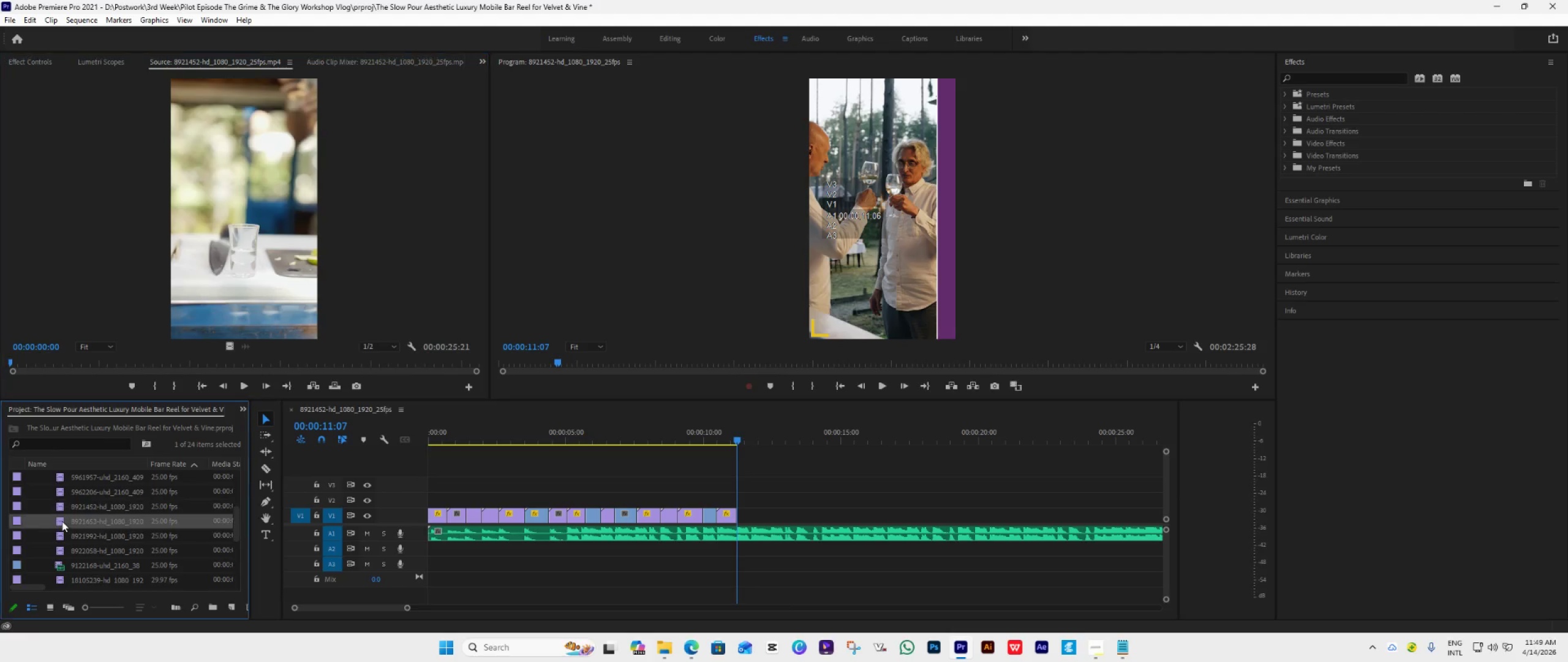 
double_click([62, 521])
 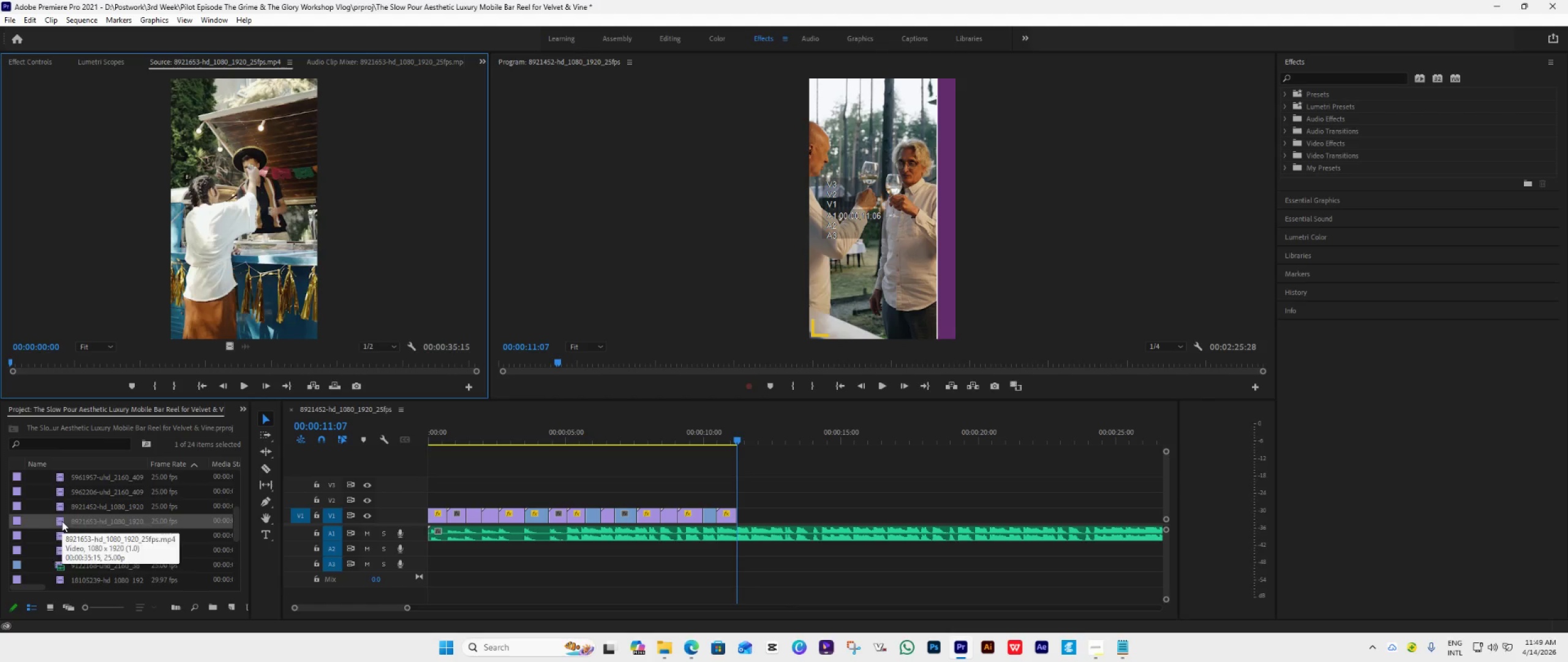 
double_click([62, 534])
 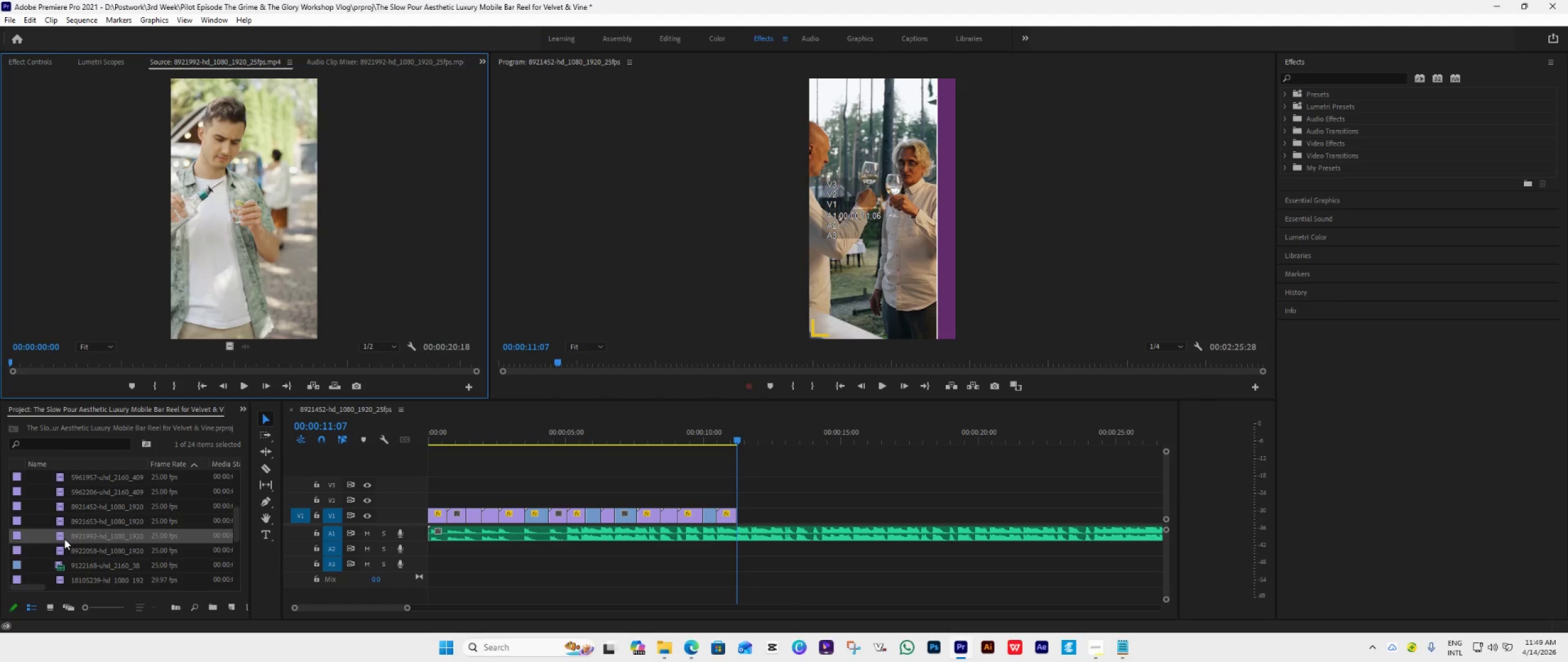 
wait(5.36)
 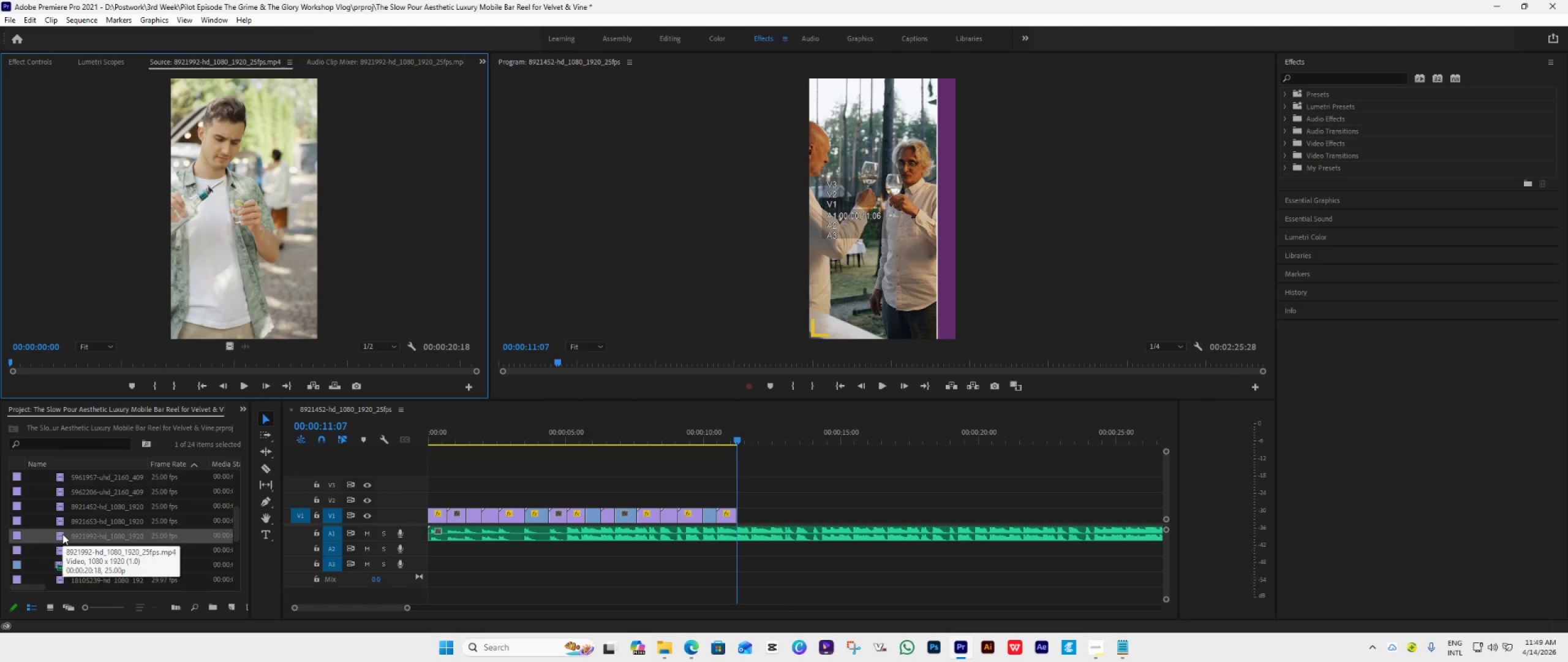 
left_click([836, 386])
 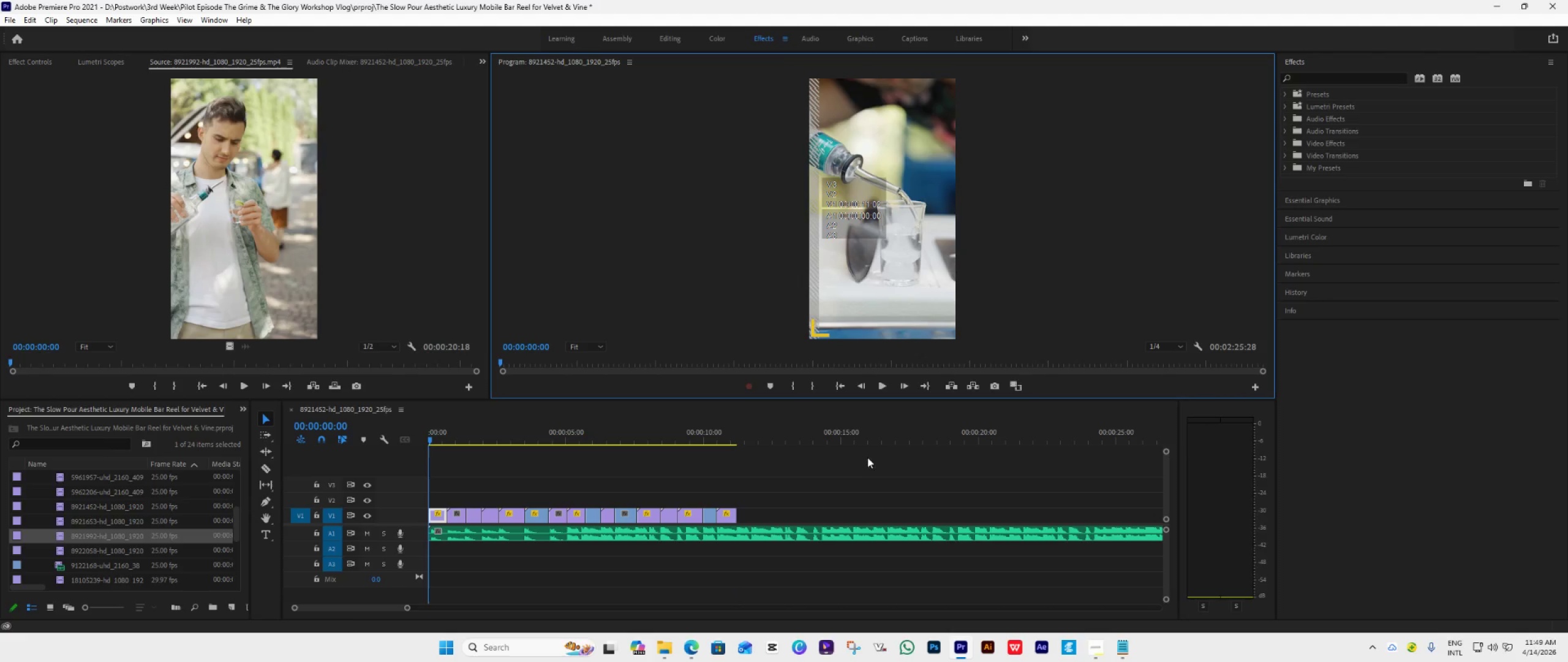 
key(Space)
 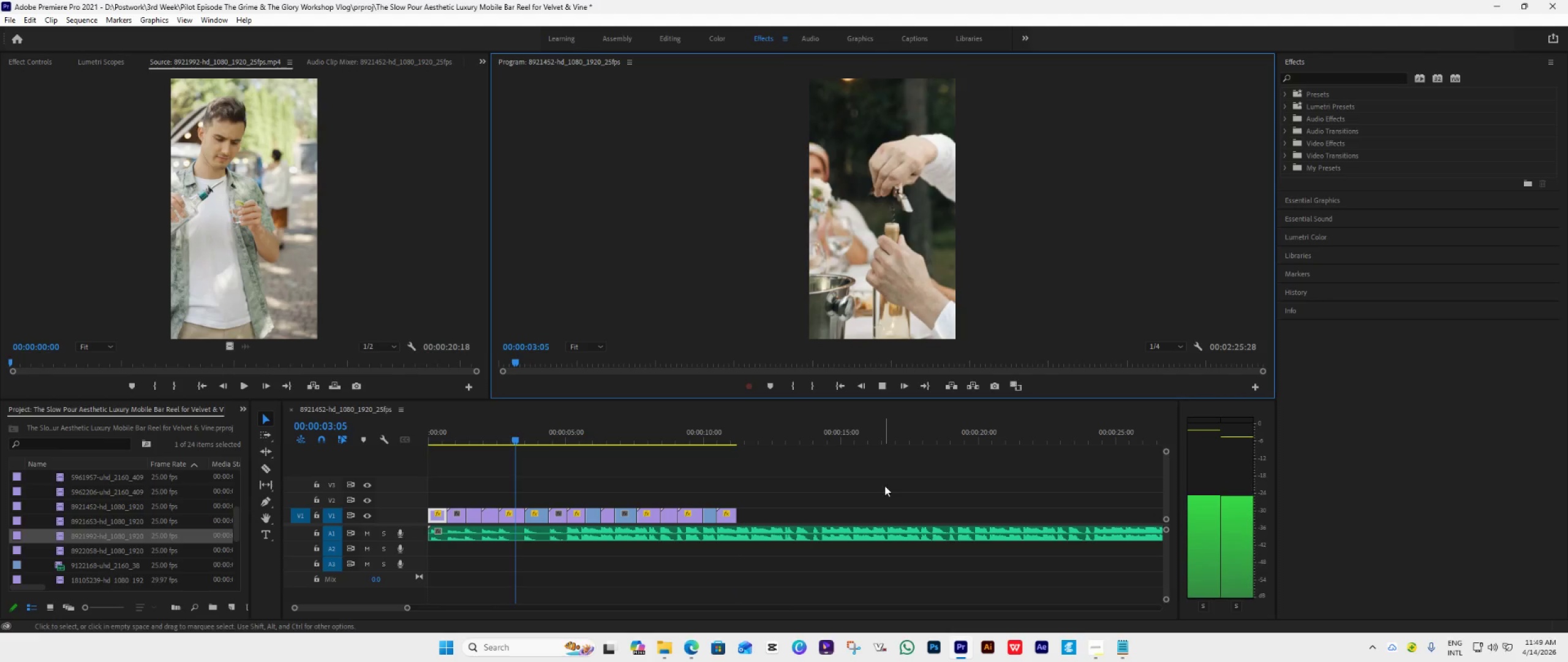 
wait(8.22)
 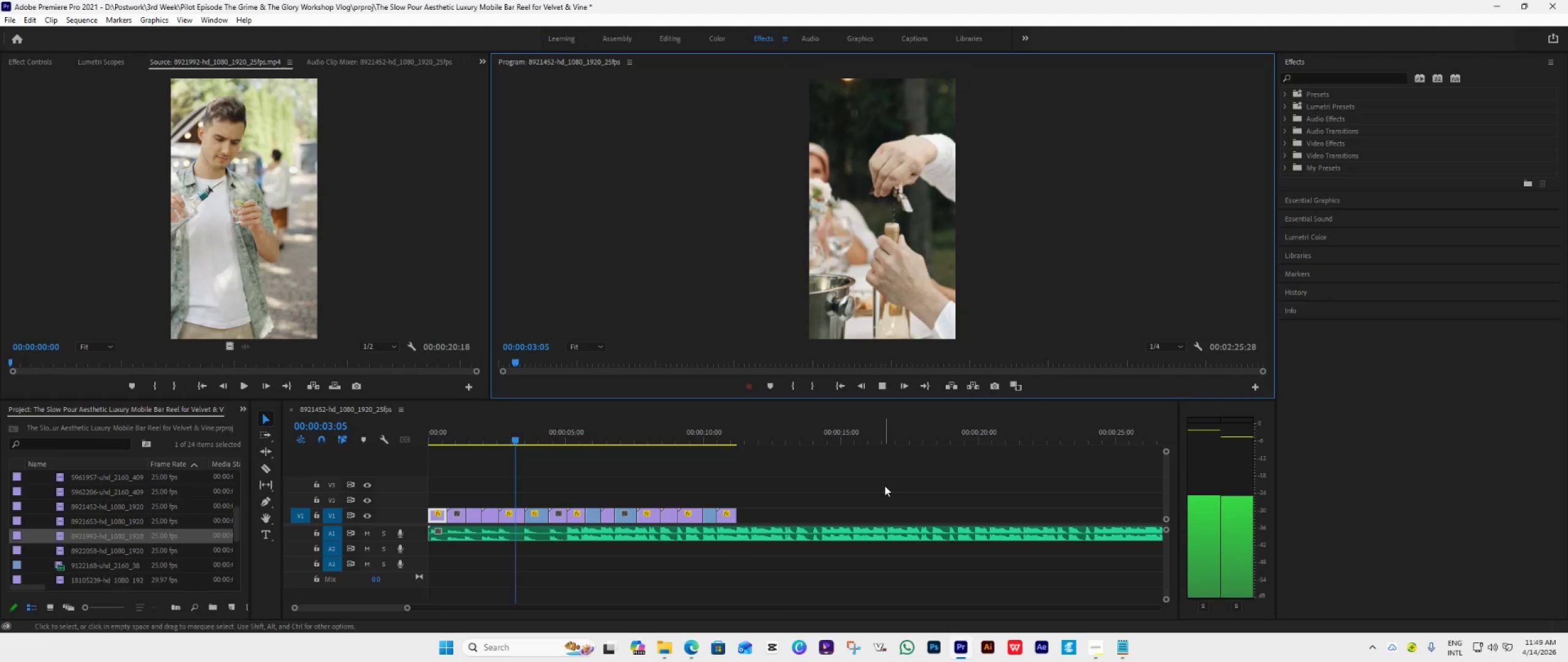 
scroll: coordinate [884, 485], scroll_direction: down, amount: 2.0
 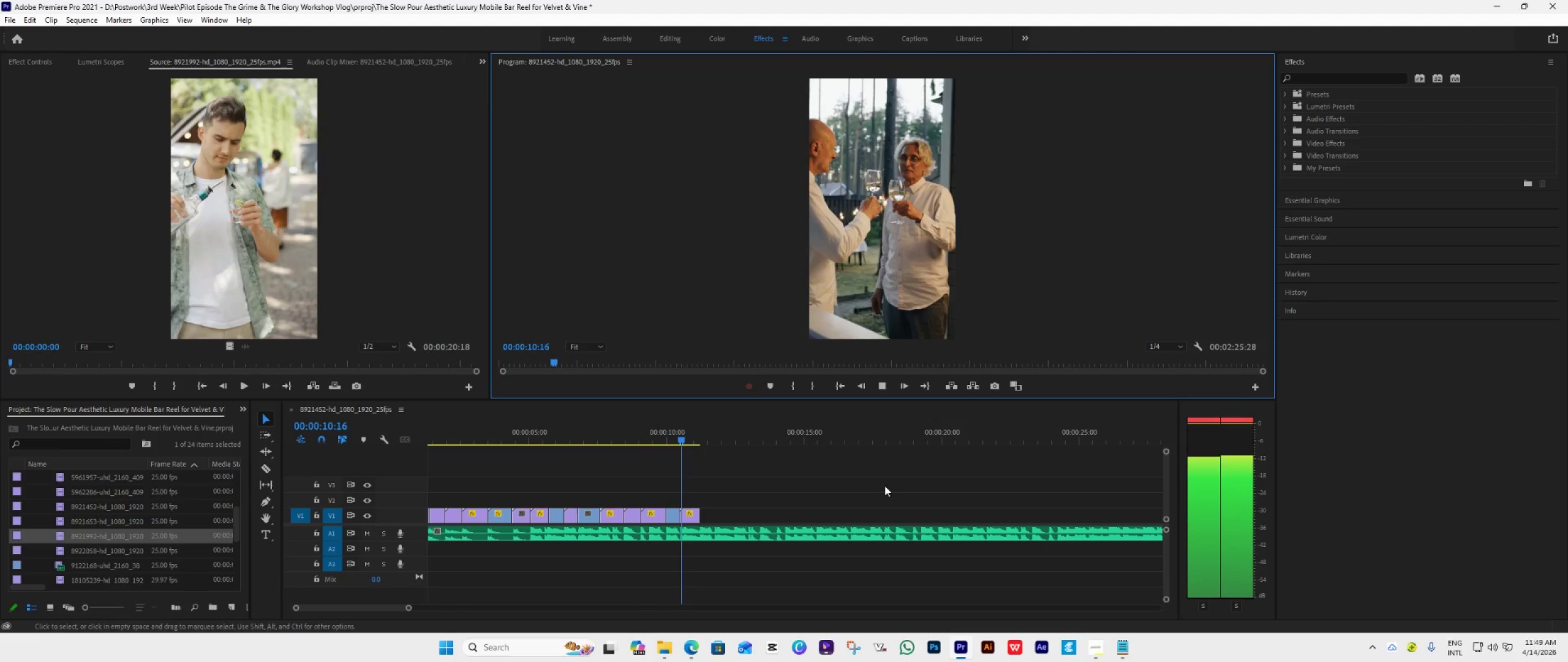 
key(Space)
 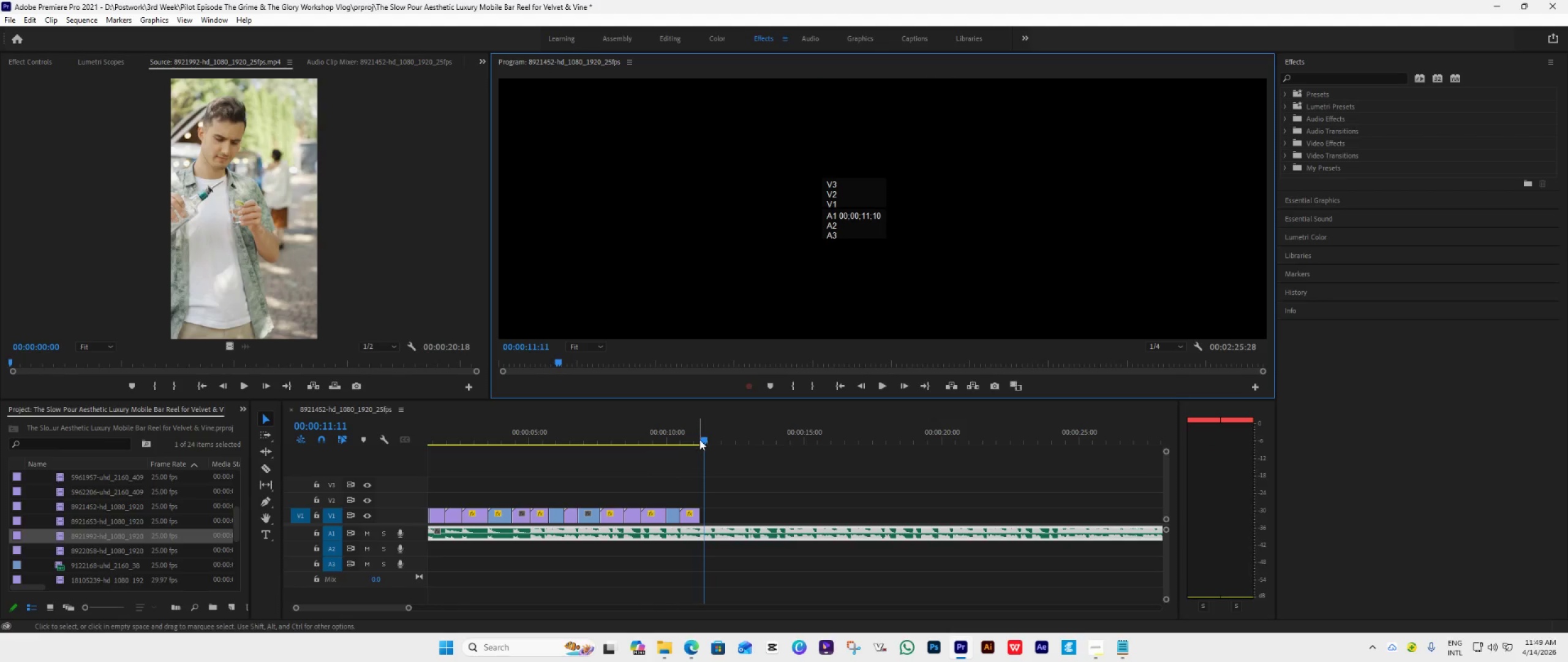 
left_click_drag(start_coordinate=[699, 439], to_coordinate=[564, 481])
 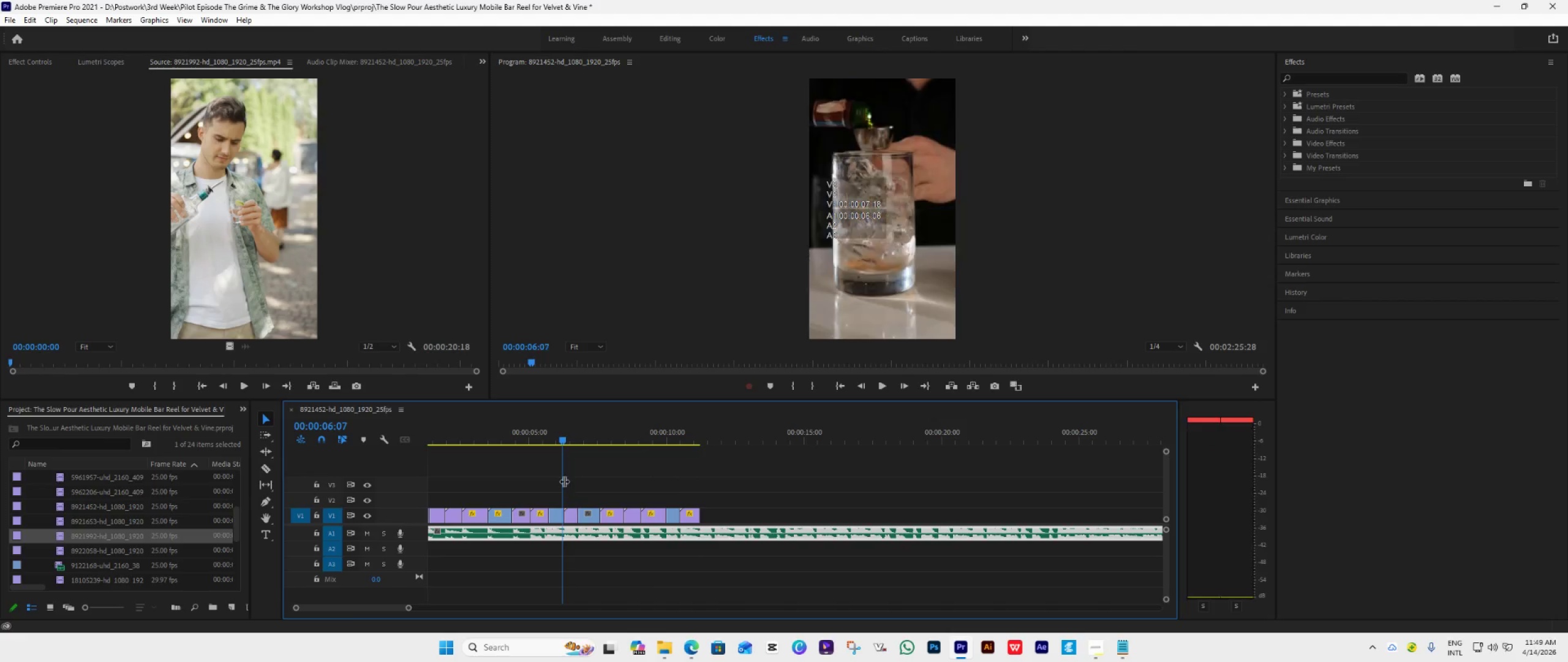 
key(Space)
 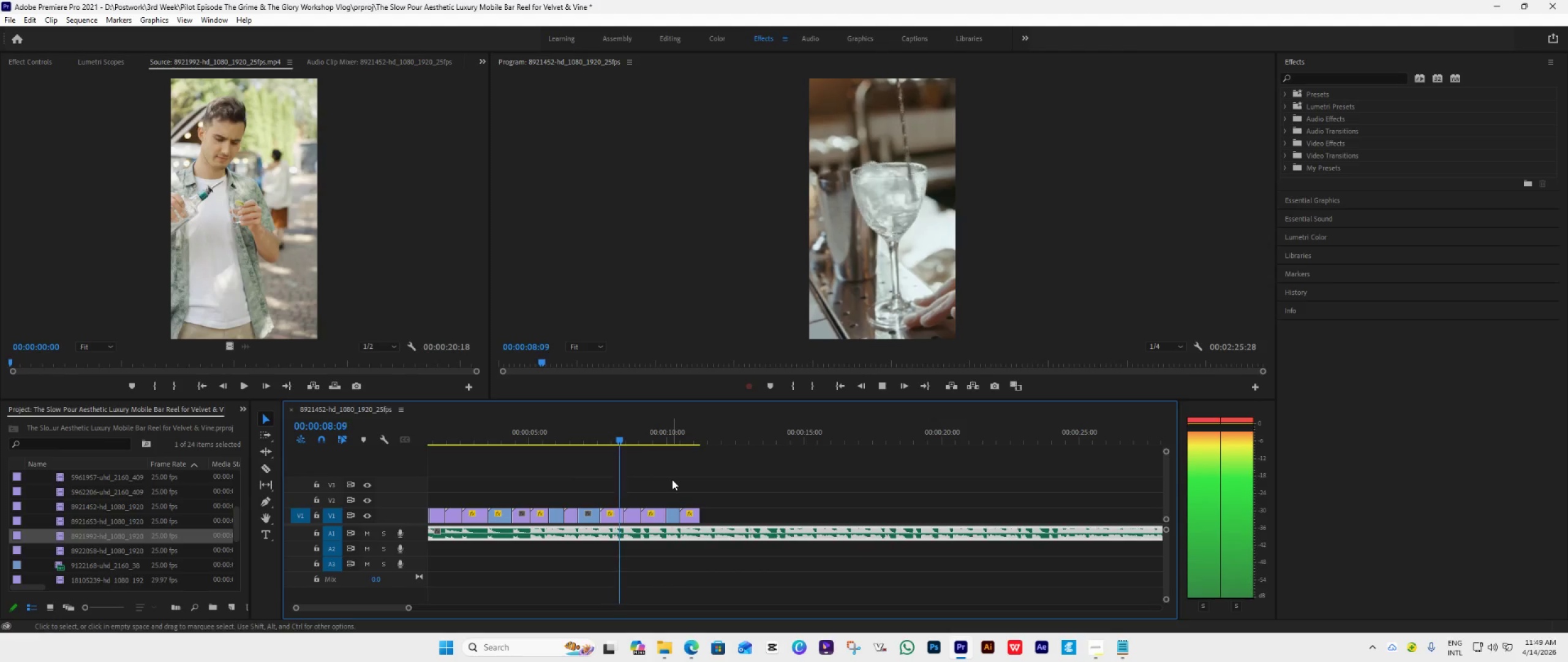 
key(Space)
 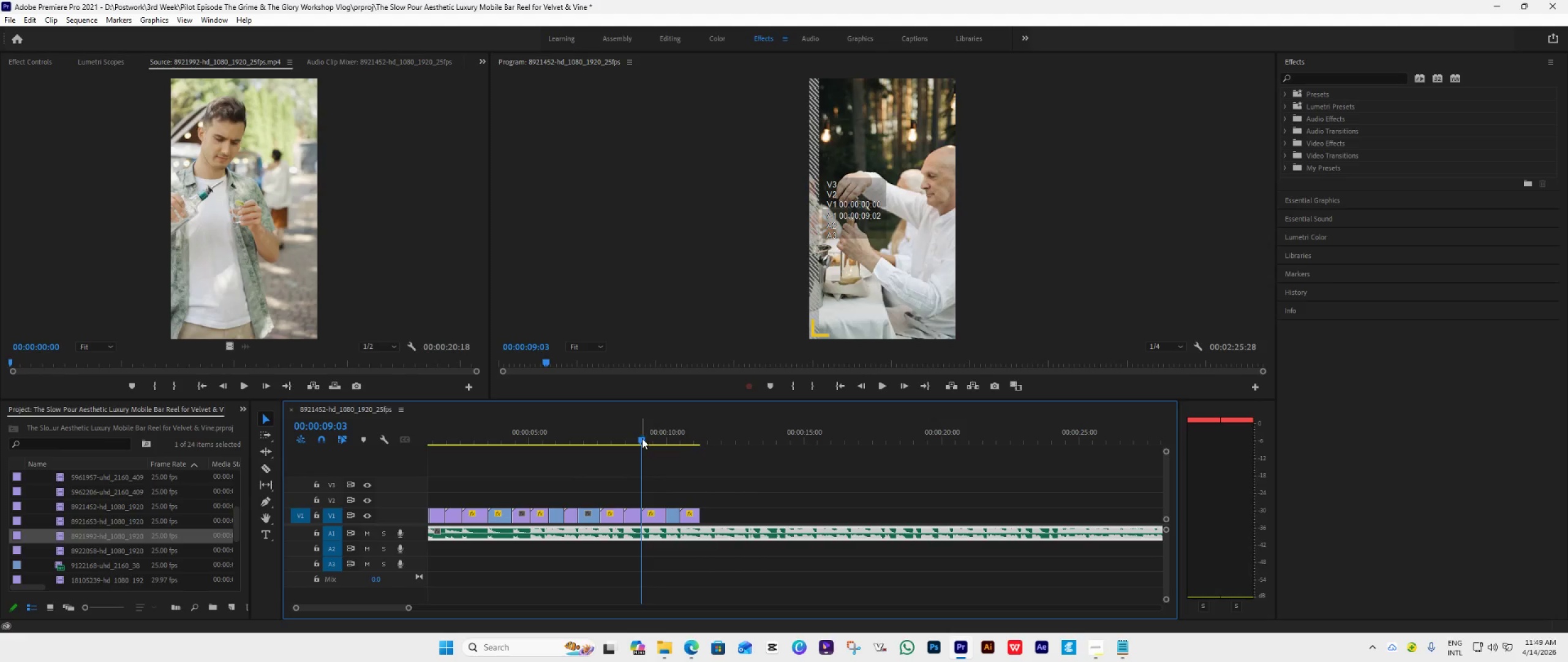 
left_click_drag(start_coordinate=[642, 438], to_coordinate=[608, 466])
 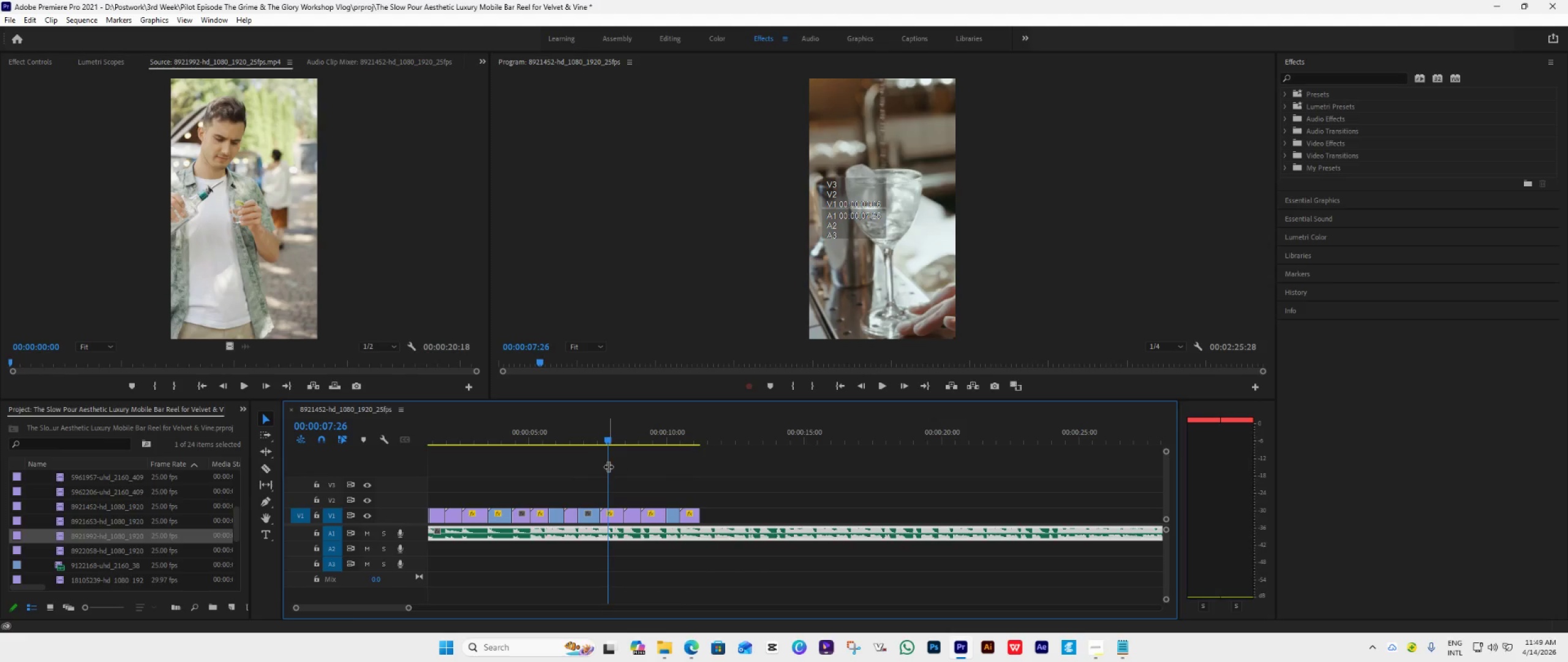 
key(Space)
 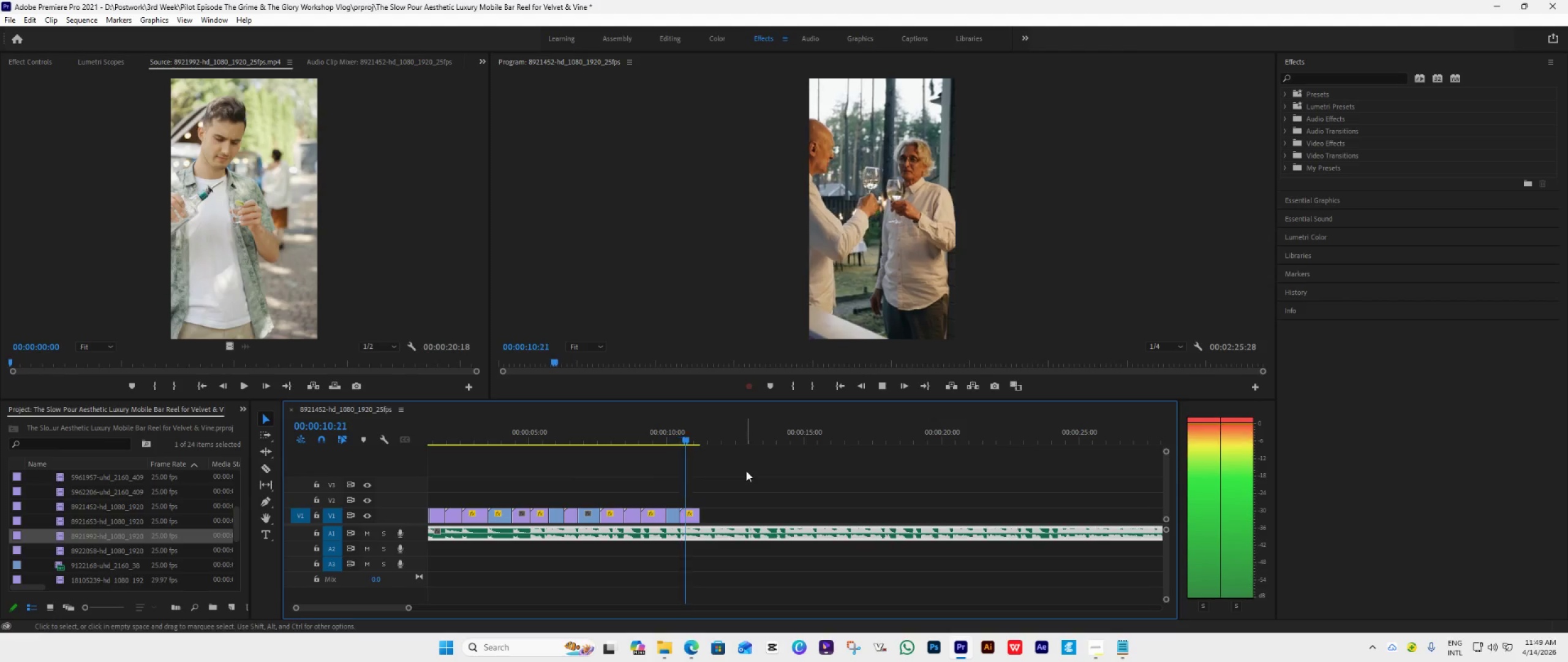 
key(Space)
 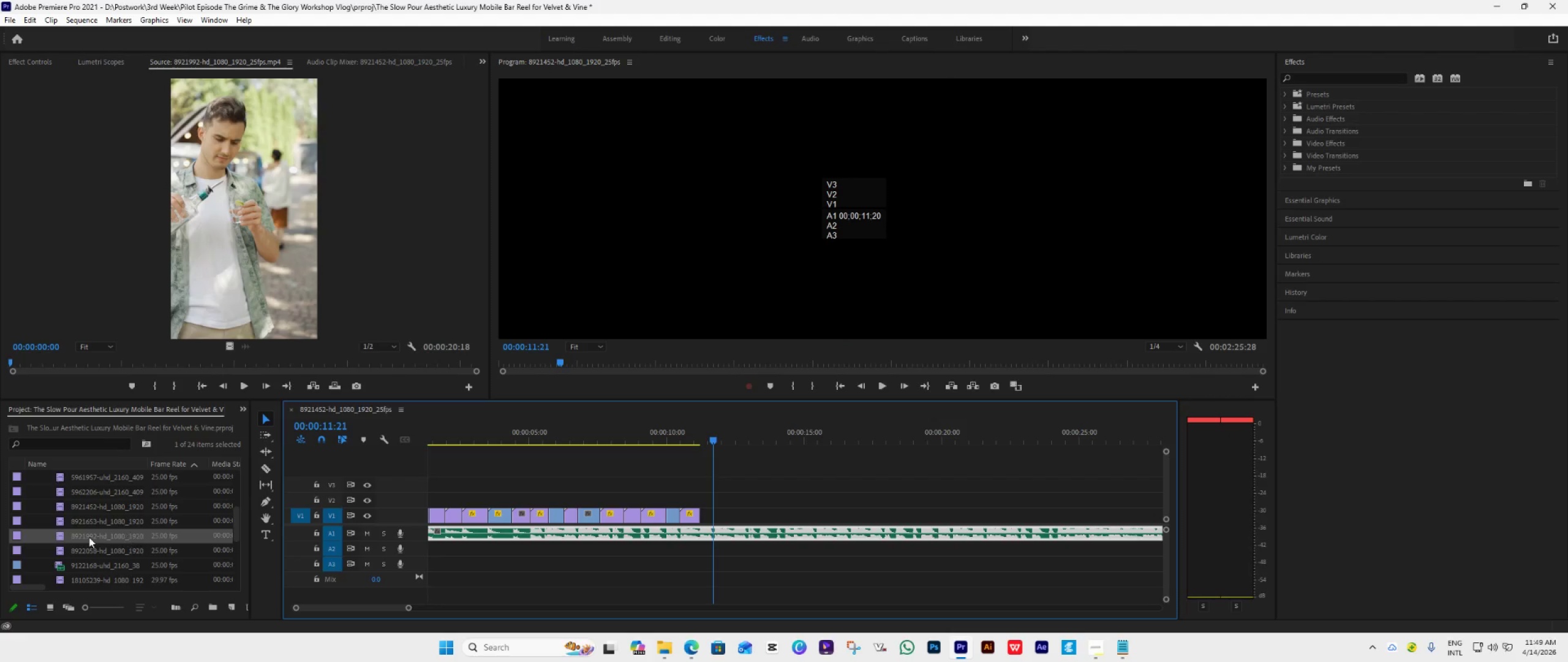 
left_click_drag(start_coordinate=[72, 536], to_coordinate=[701, 515])
 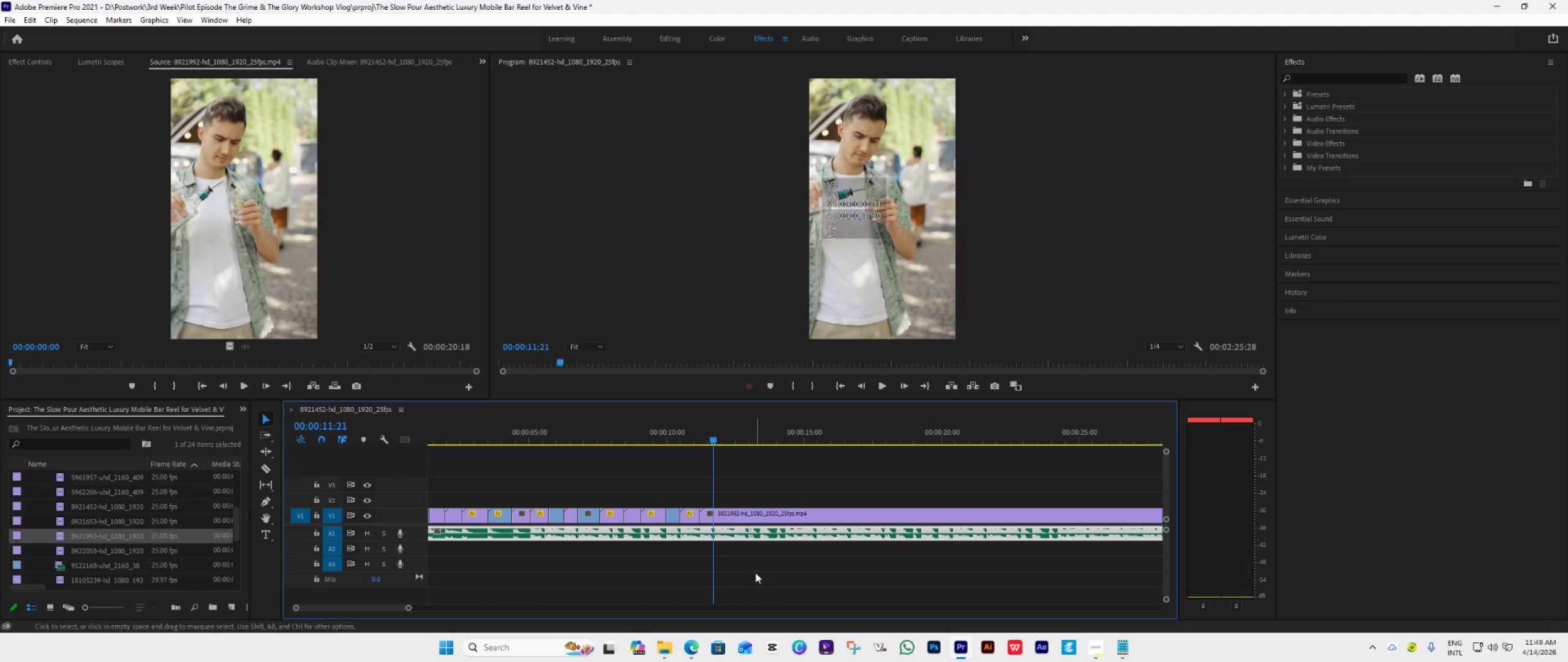 
key(Space)
 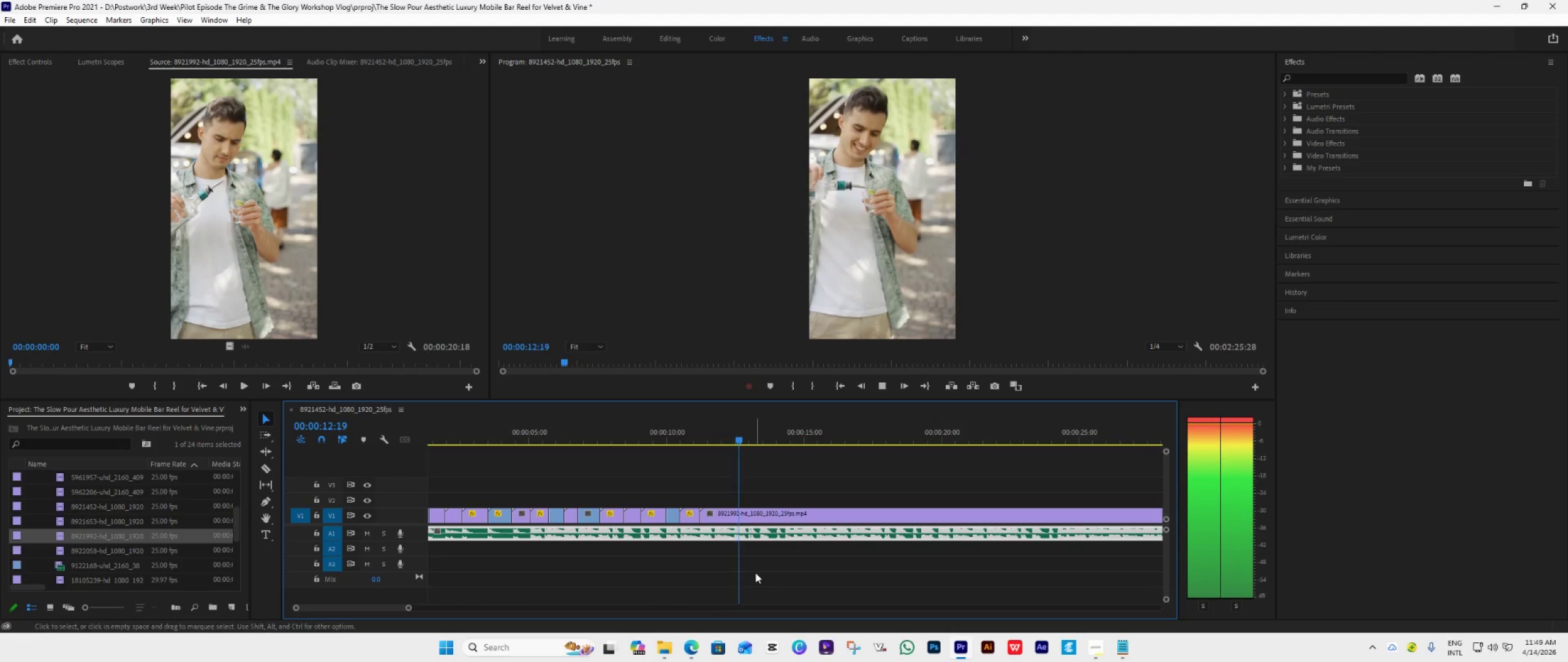 
key(Space)
 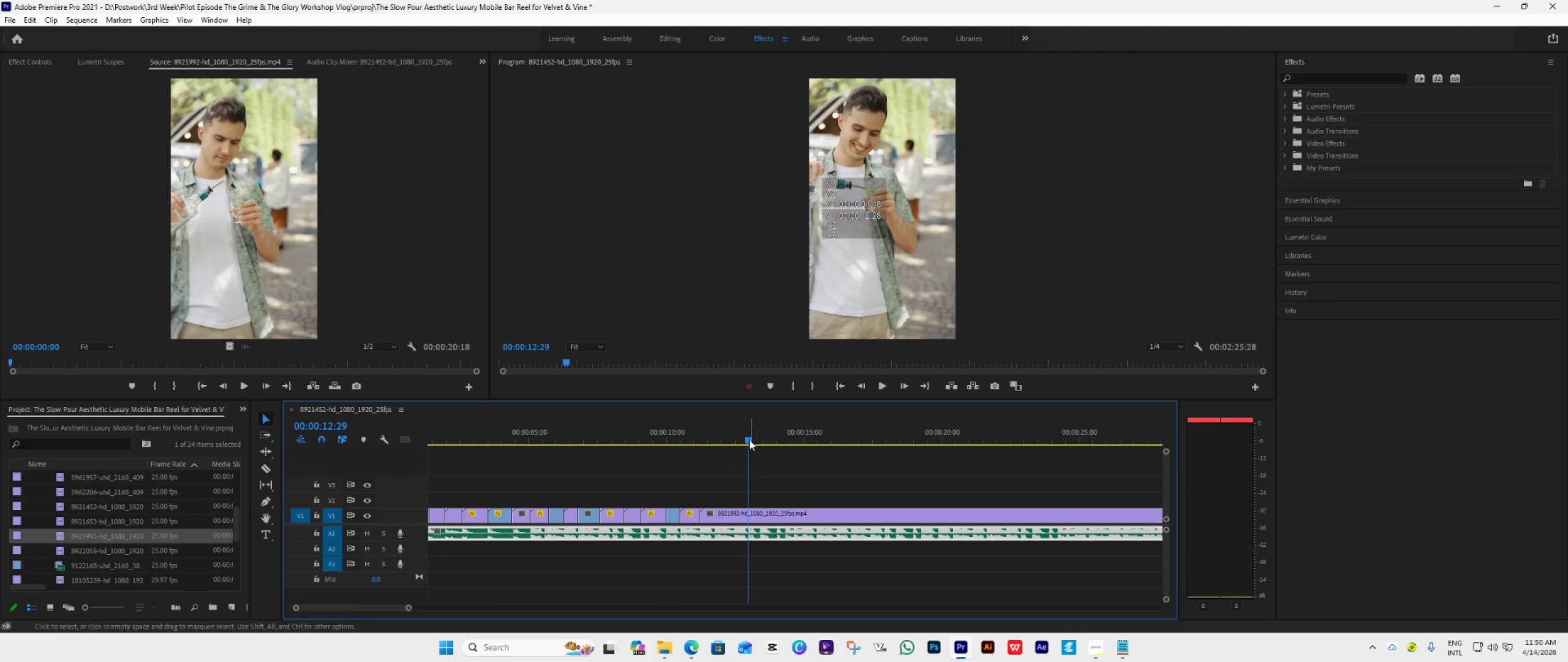 
left_click_drag(start_coordinate=[748, 439], to_coordinate=[696, 487])
 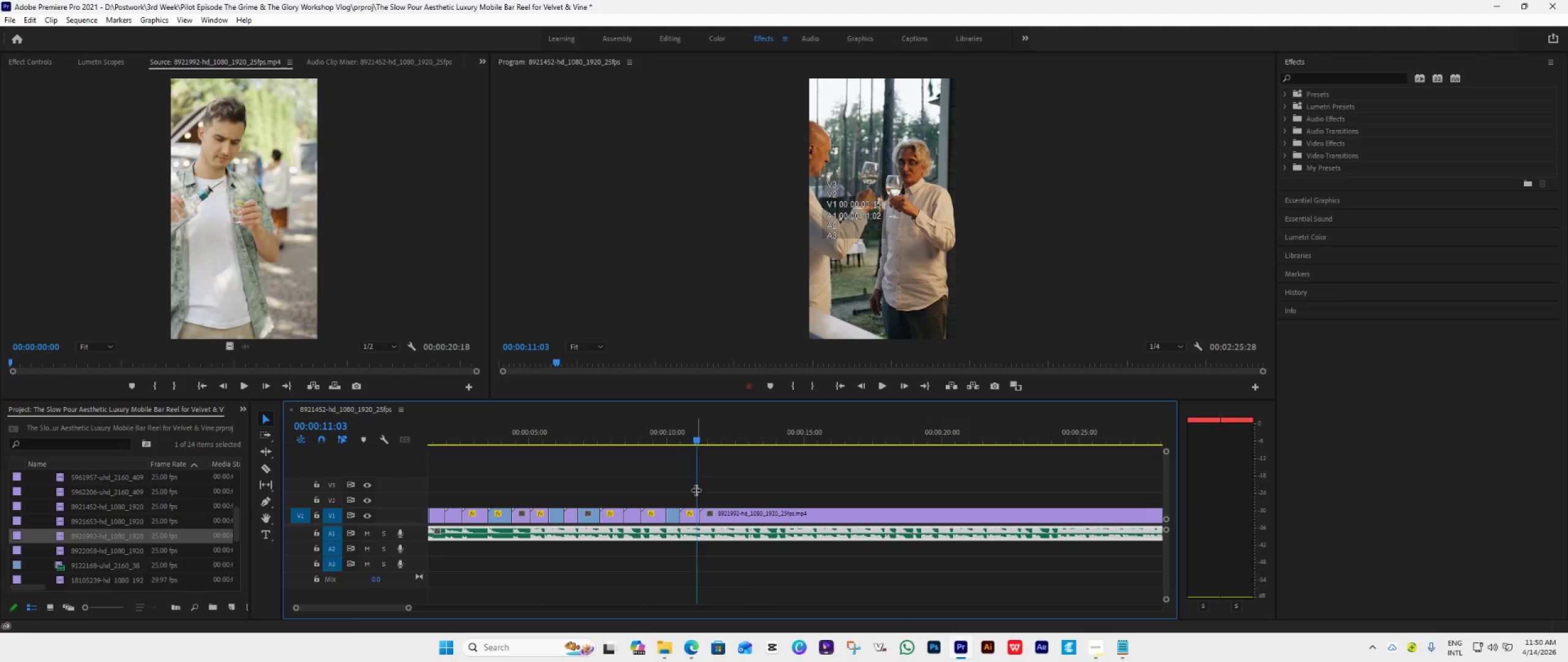 
key(Space)
 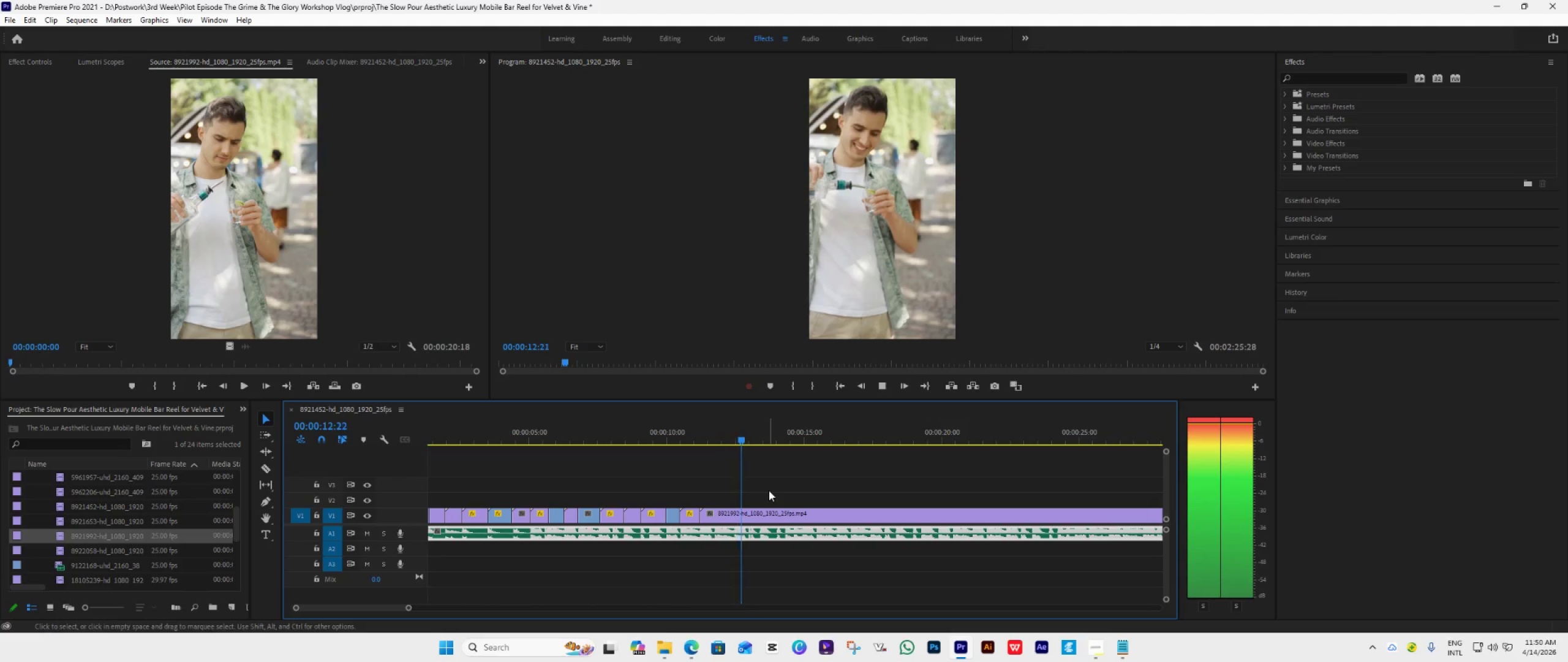 
key(Space)
 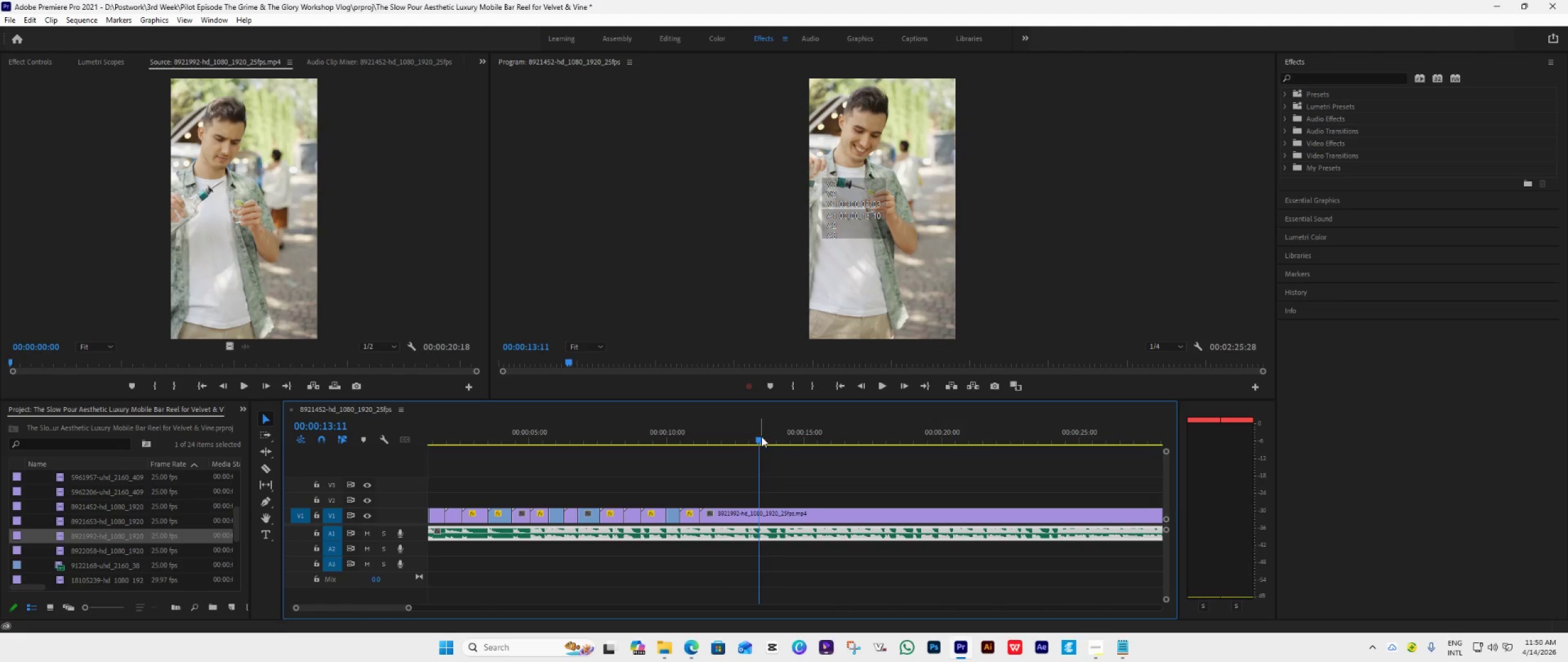 
left_click_drag(start_coordinate=[761, 436], to_coordinate=[705, 516])
 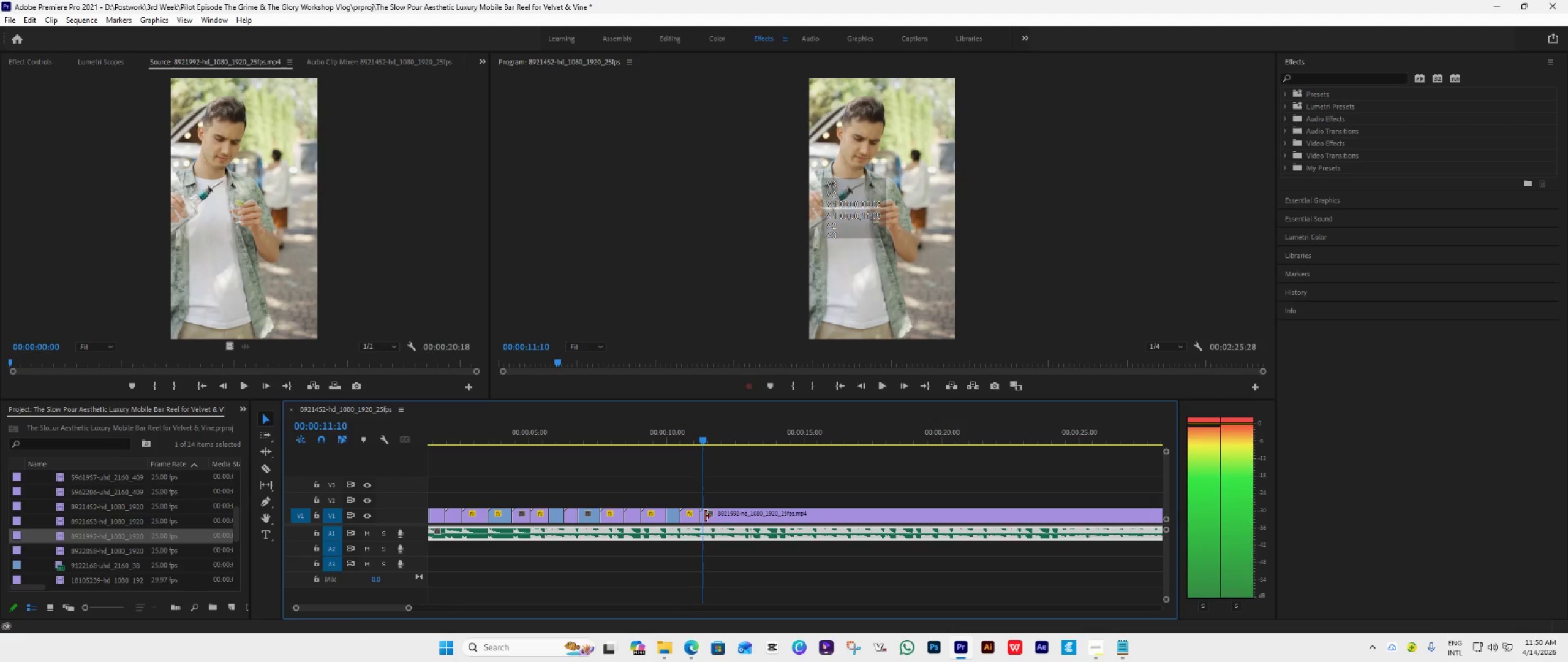 
key(Space)
 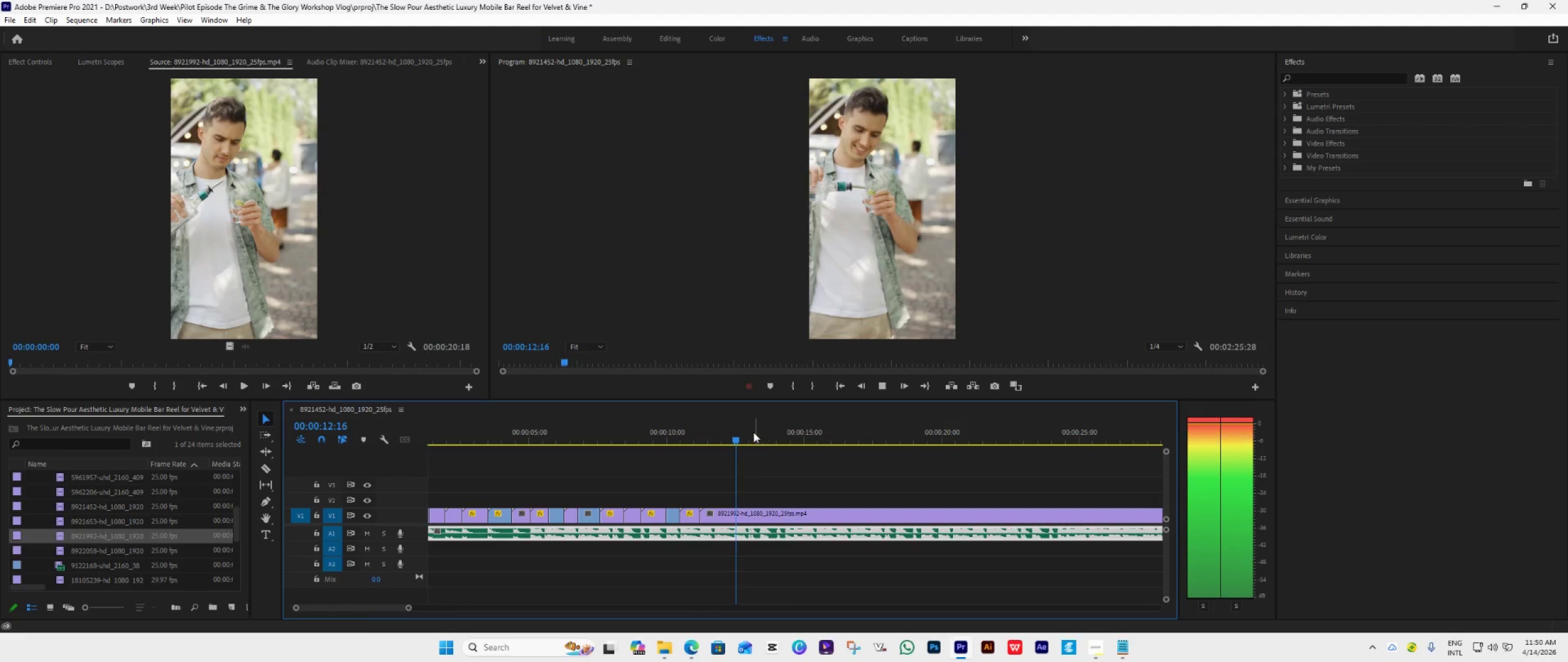 
key(Space)
 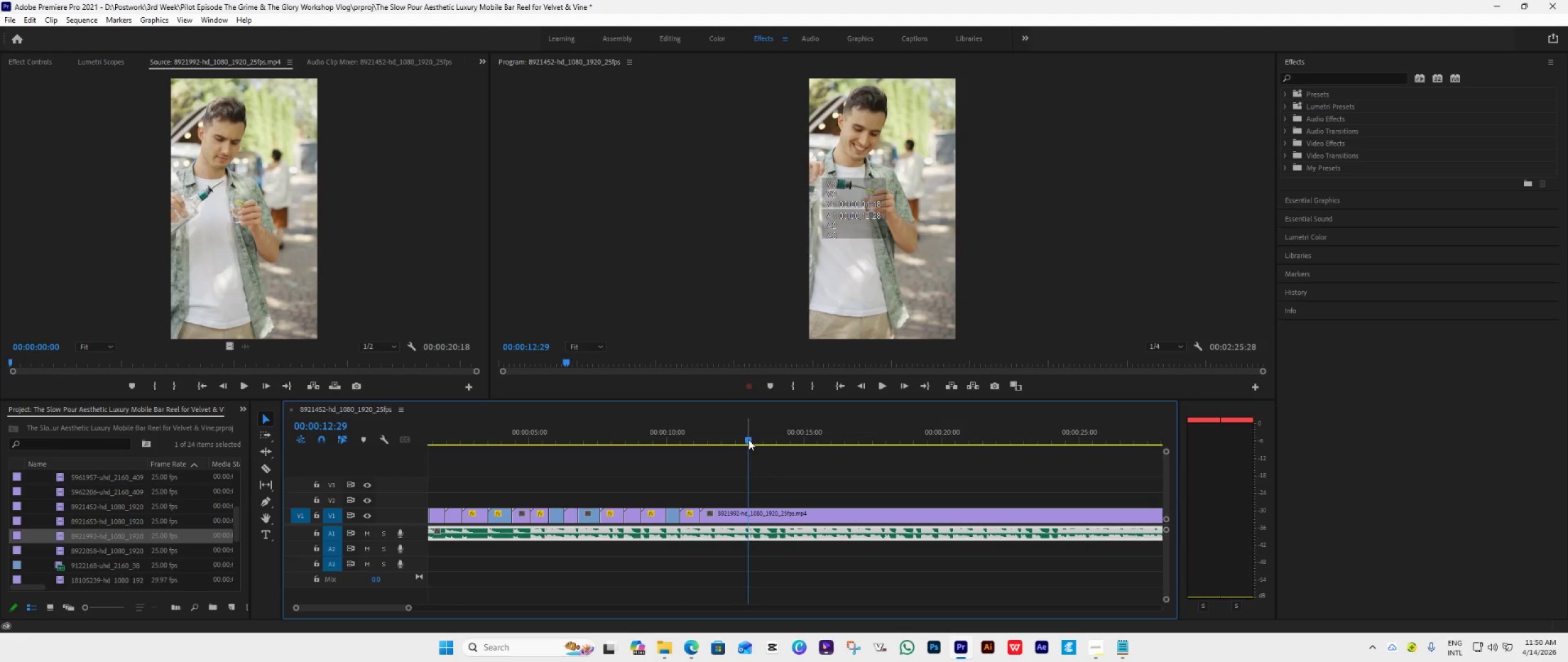 
left_click_drag(start_coordinate=[748, 439], to_coordinate=[716, 472])
 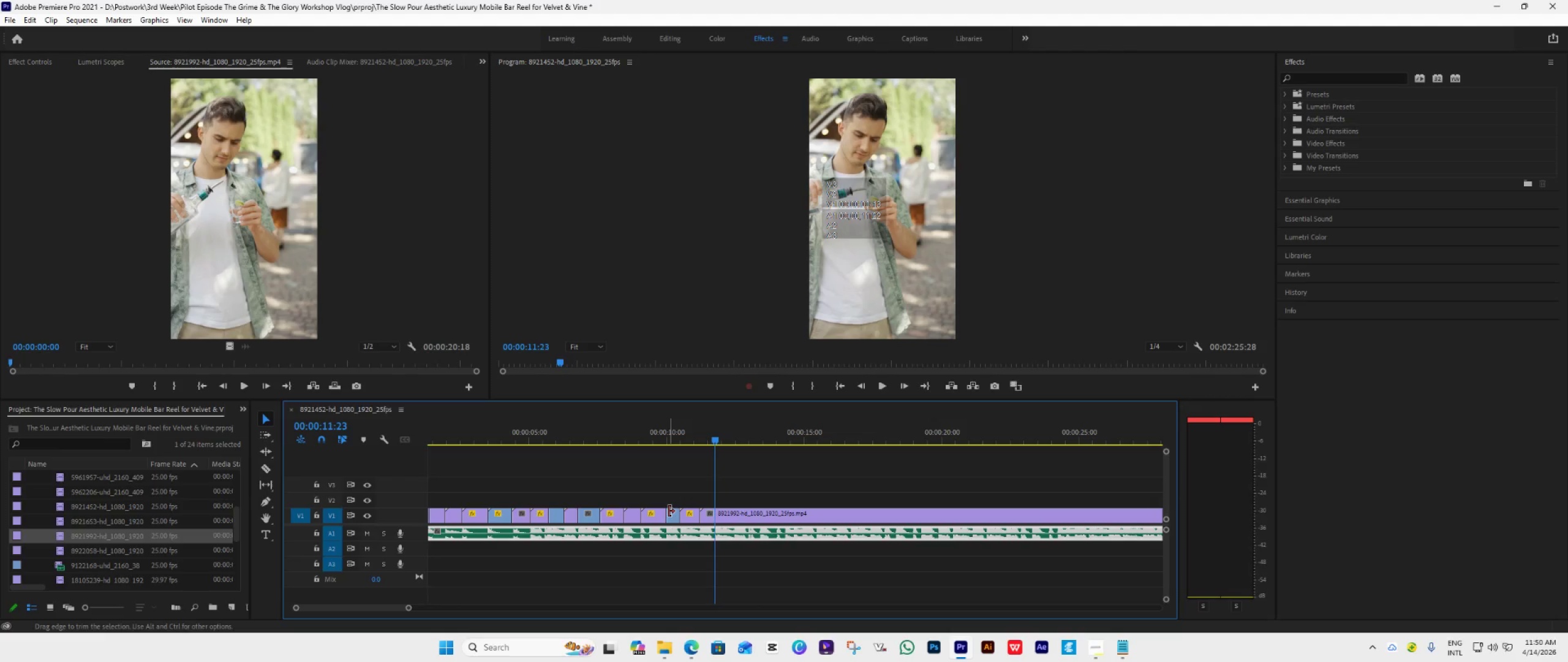 
key(Space)
 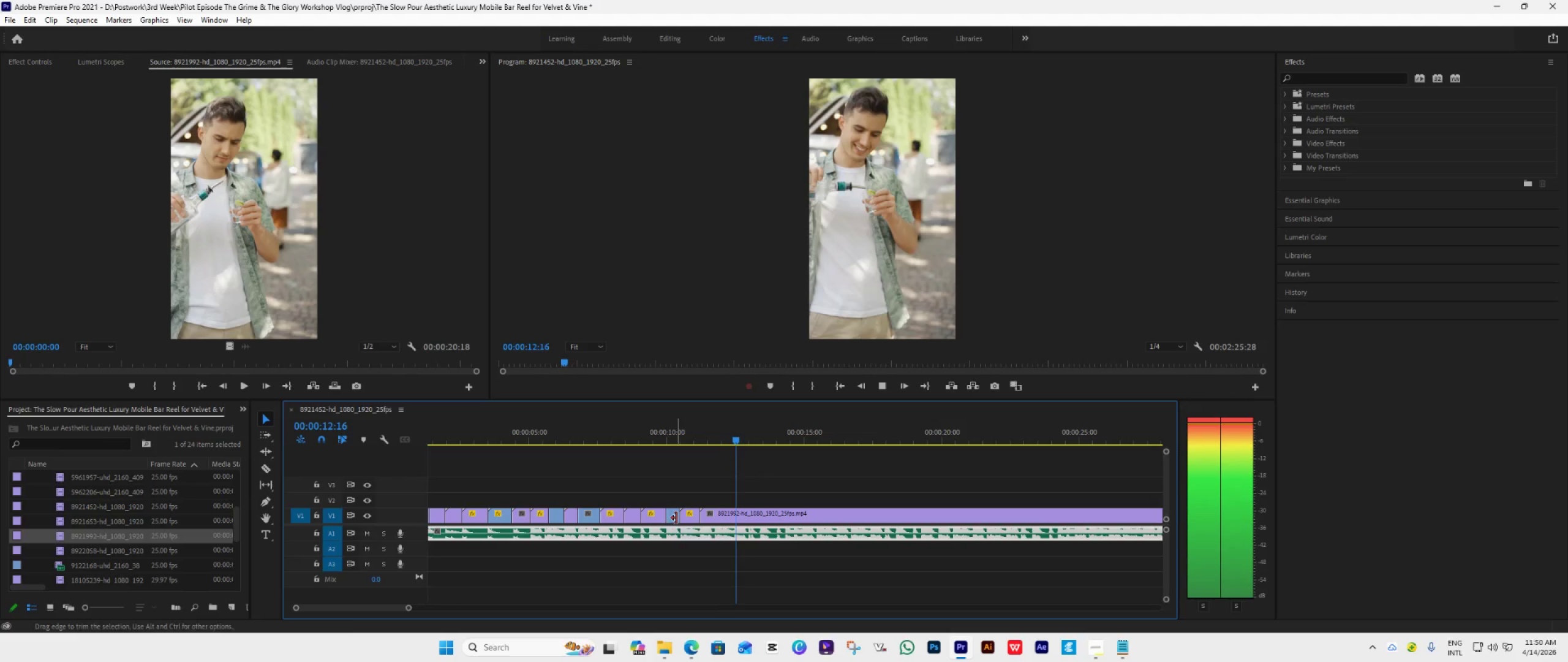 
key(Space)
 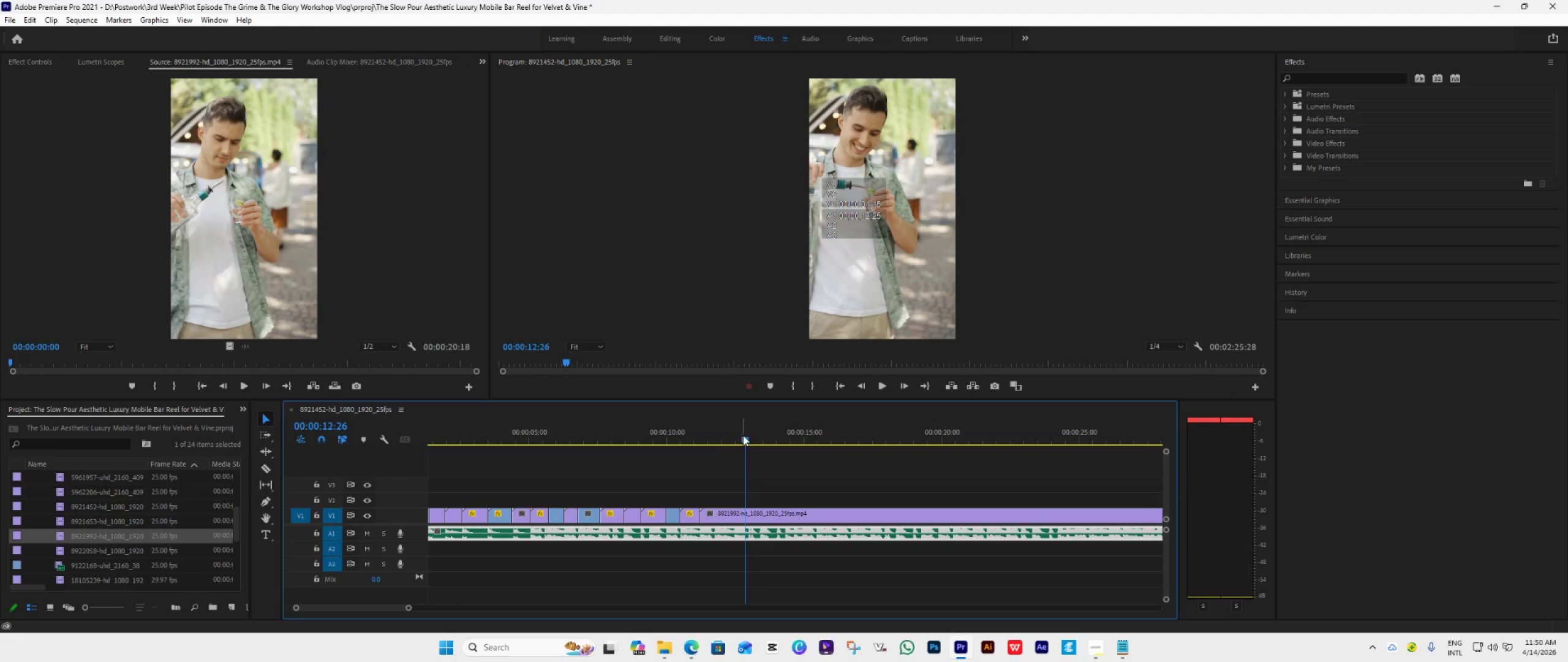 
left_click_drag(start_coordinate=[744, 435], to_coordinate=[735, 451])
 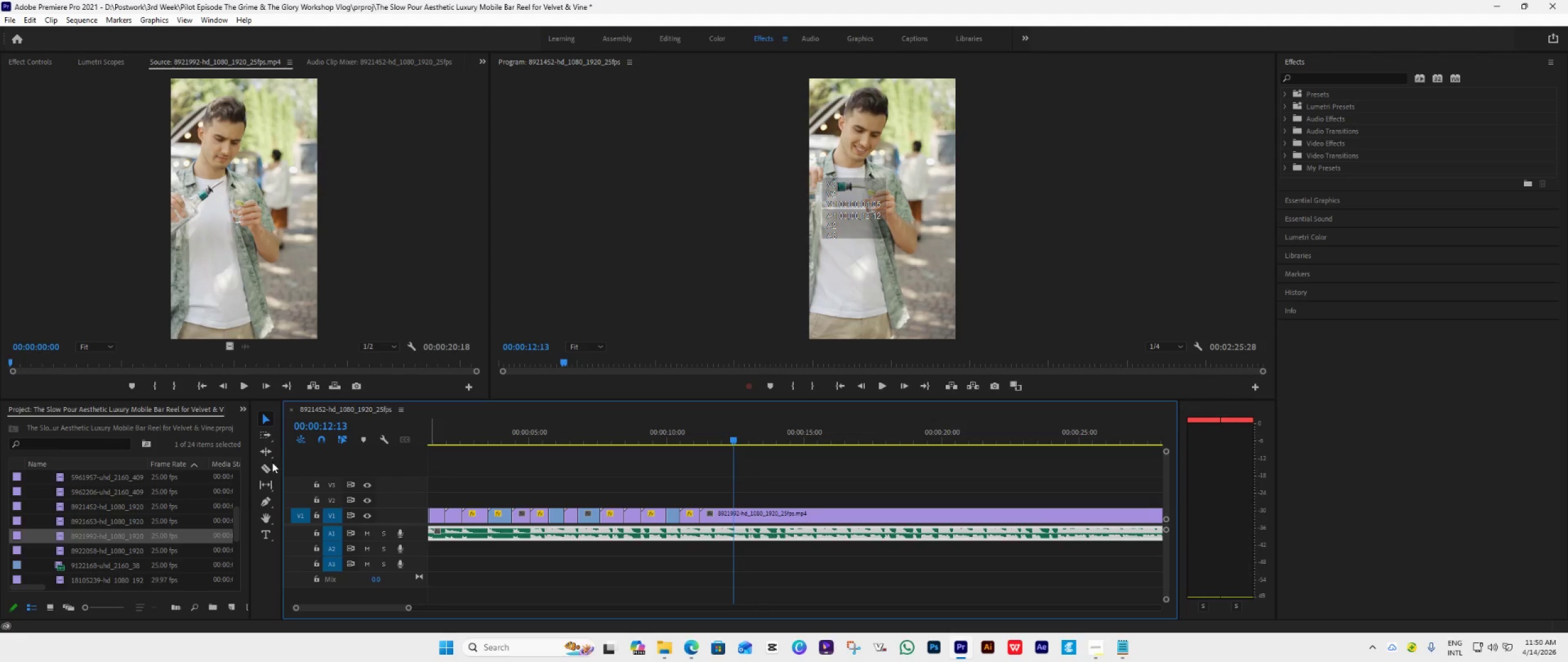 
left_click([268, 468])
 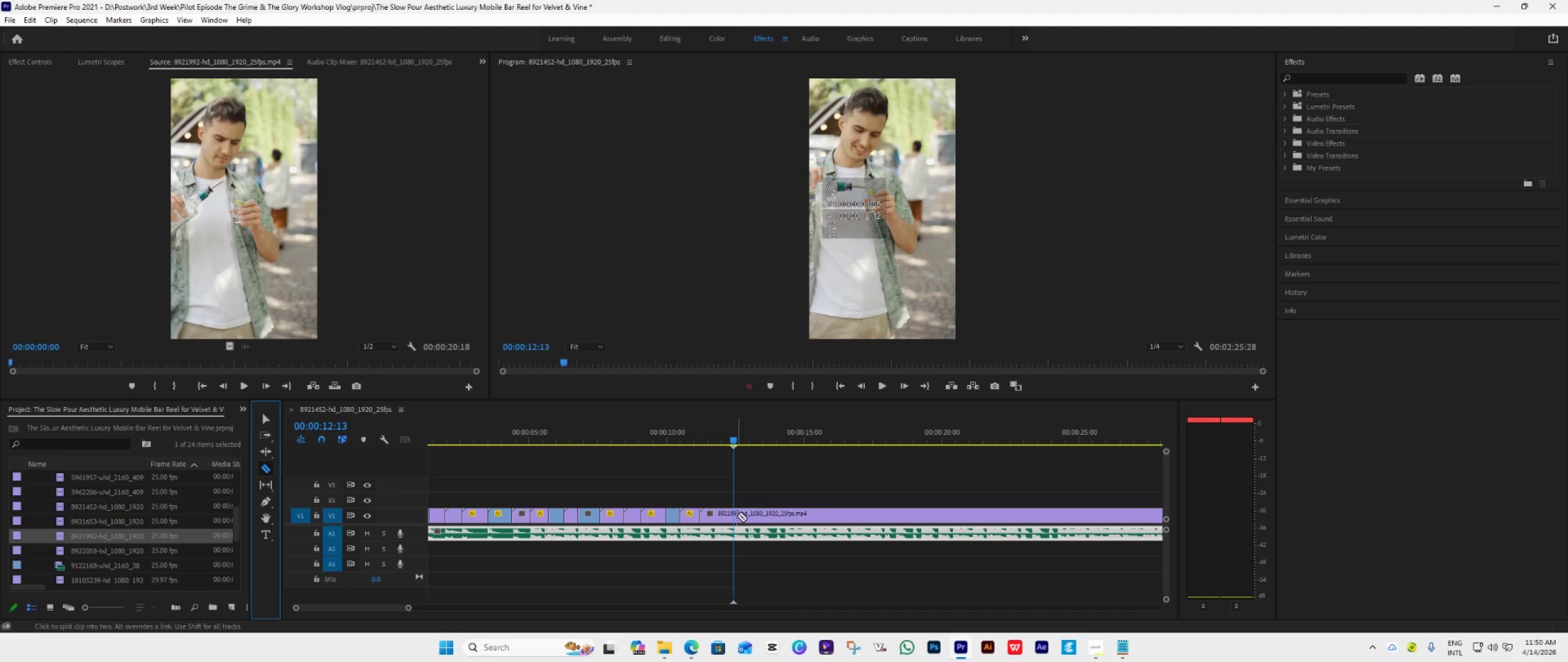 
left_click([736, 515])
 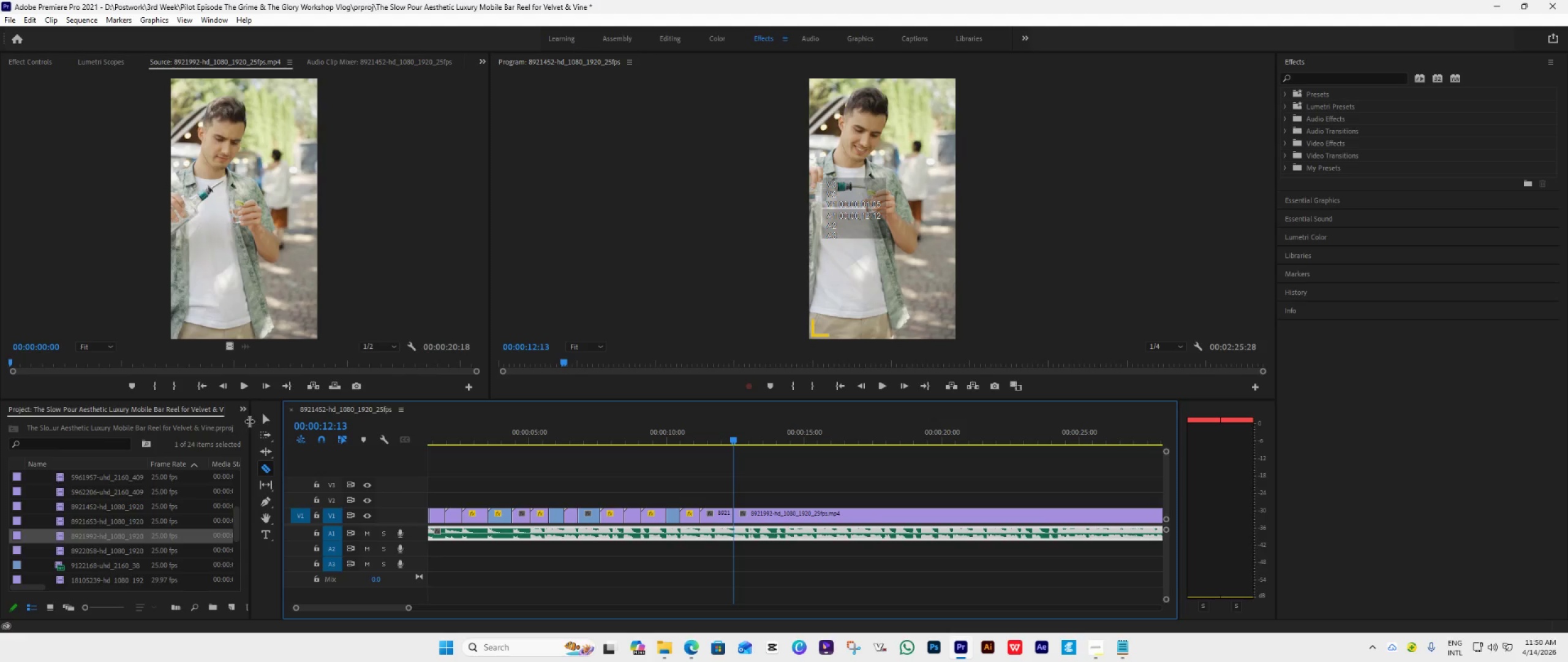 
left_click([265, 420])
 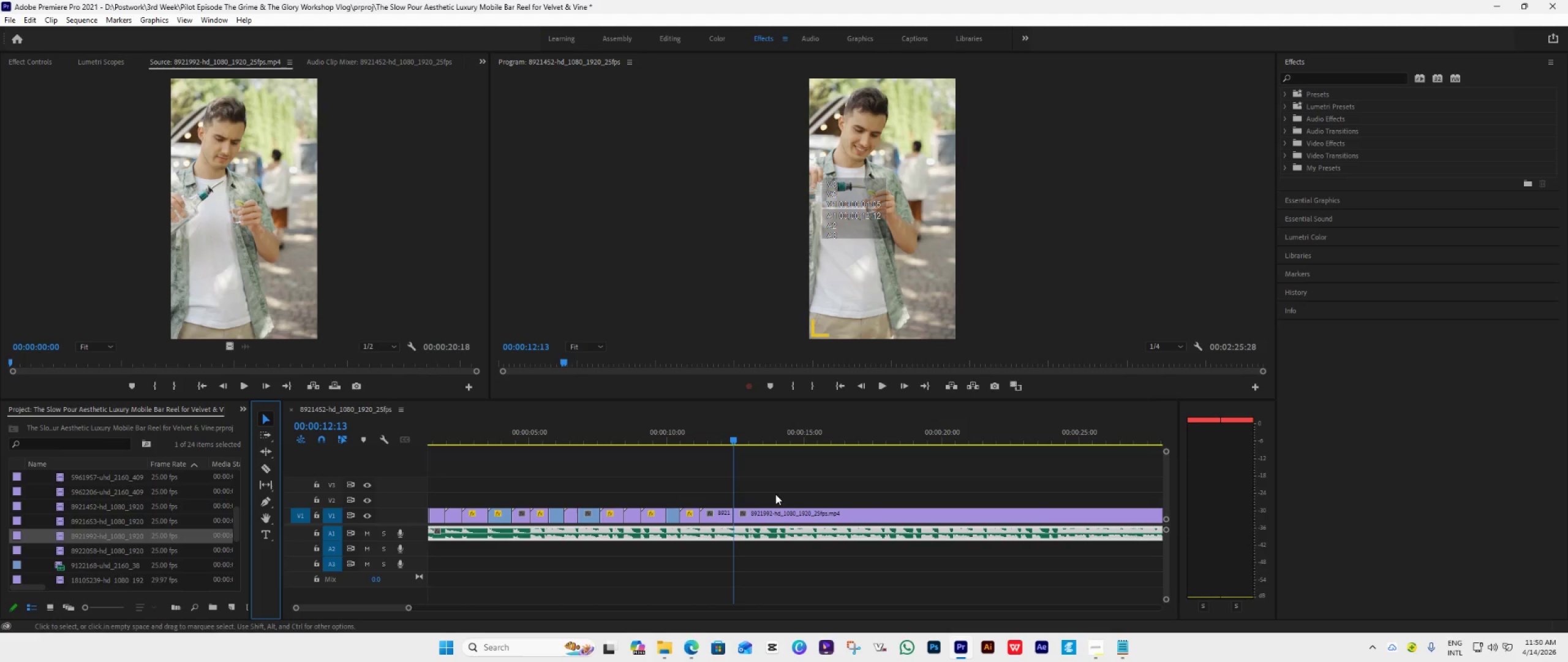 
left_click([816, 517])
 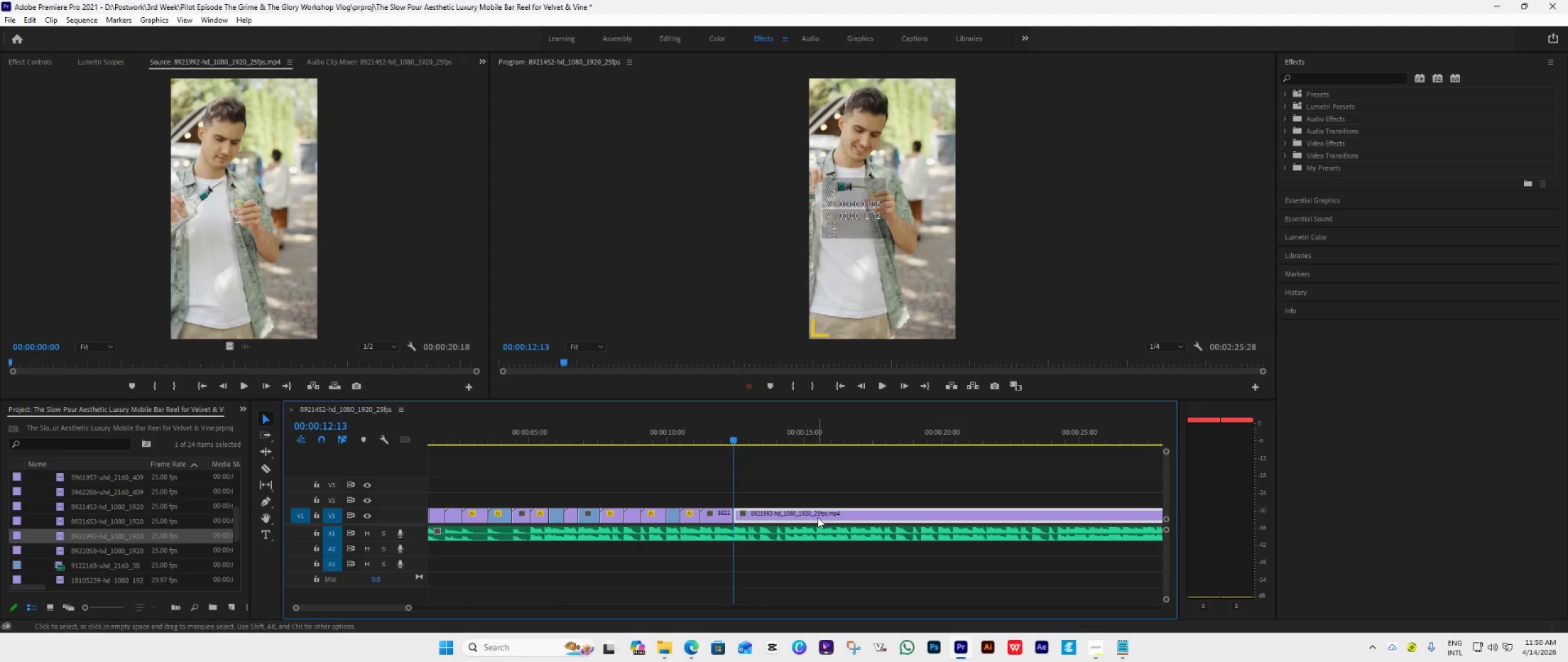 
key(Delete)
 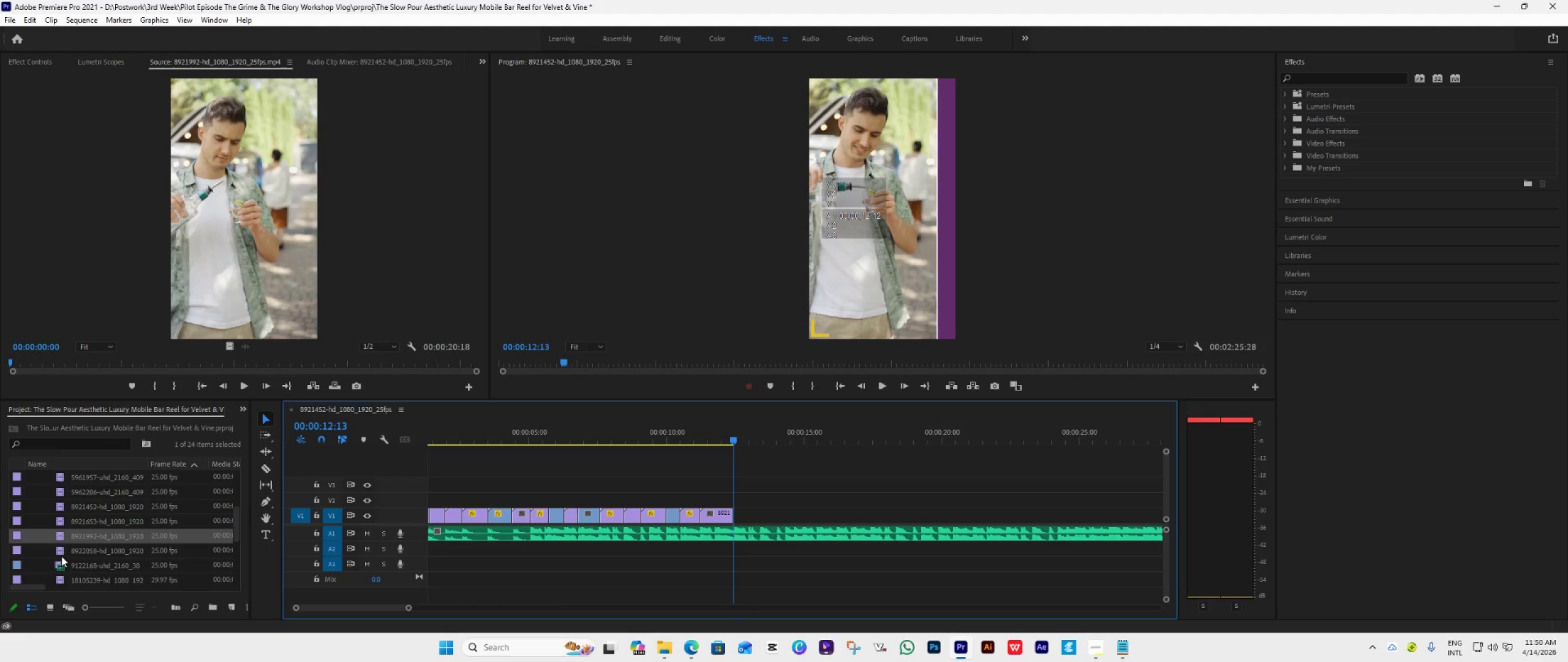 
double_click([61, 552])
 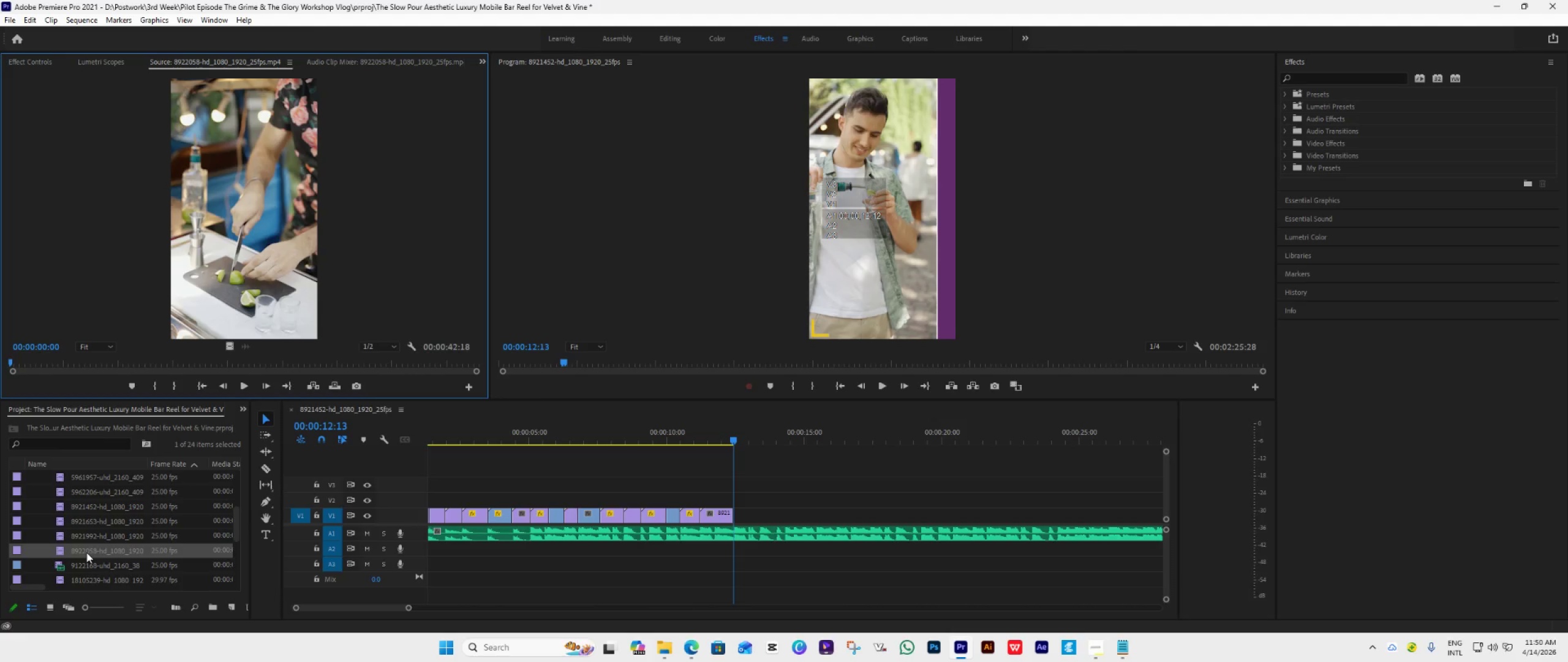 
left_click_drag(start_coordinate=[86, 552], to_coordinate=[734, 523])
 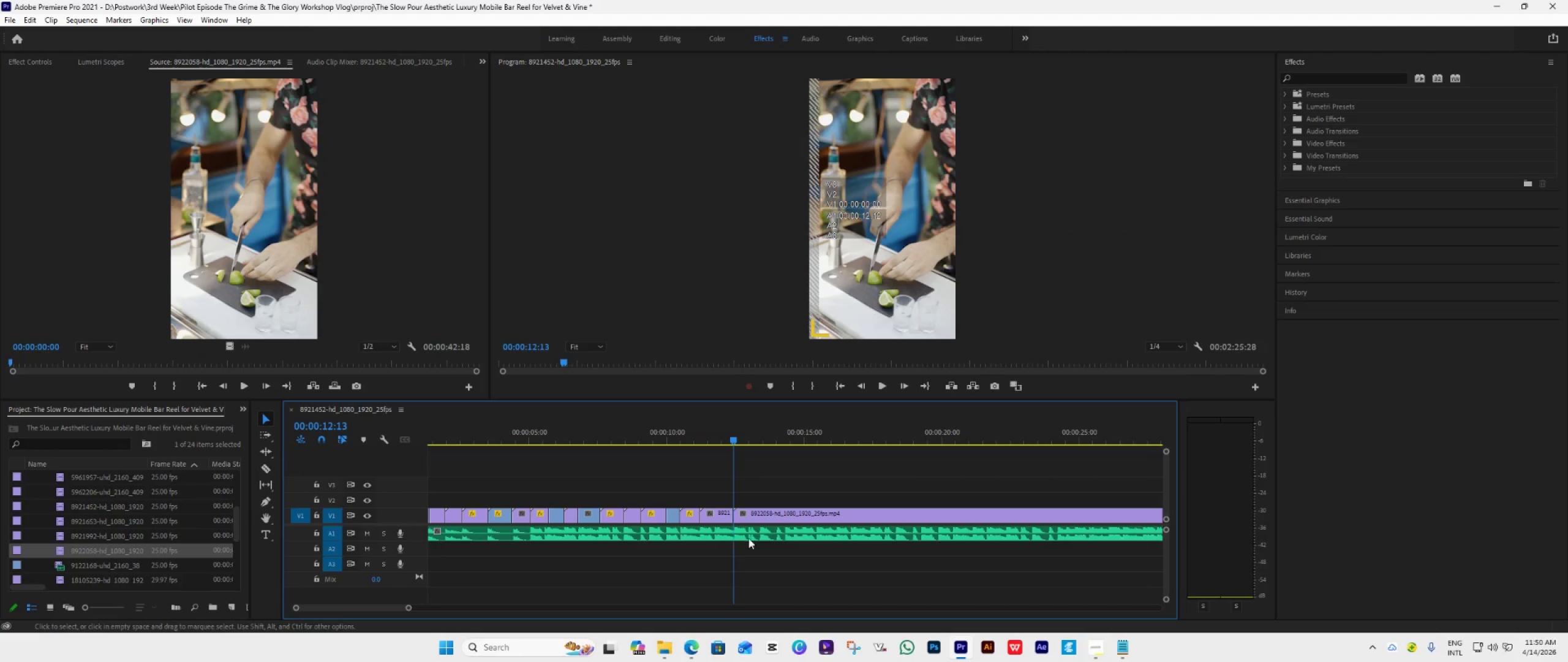 
key(Space)
 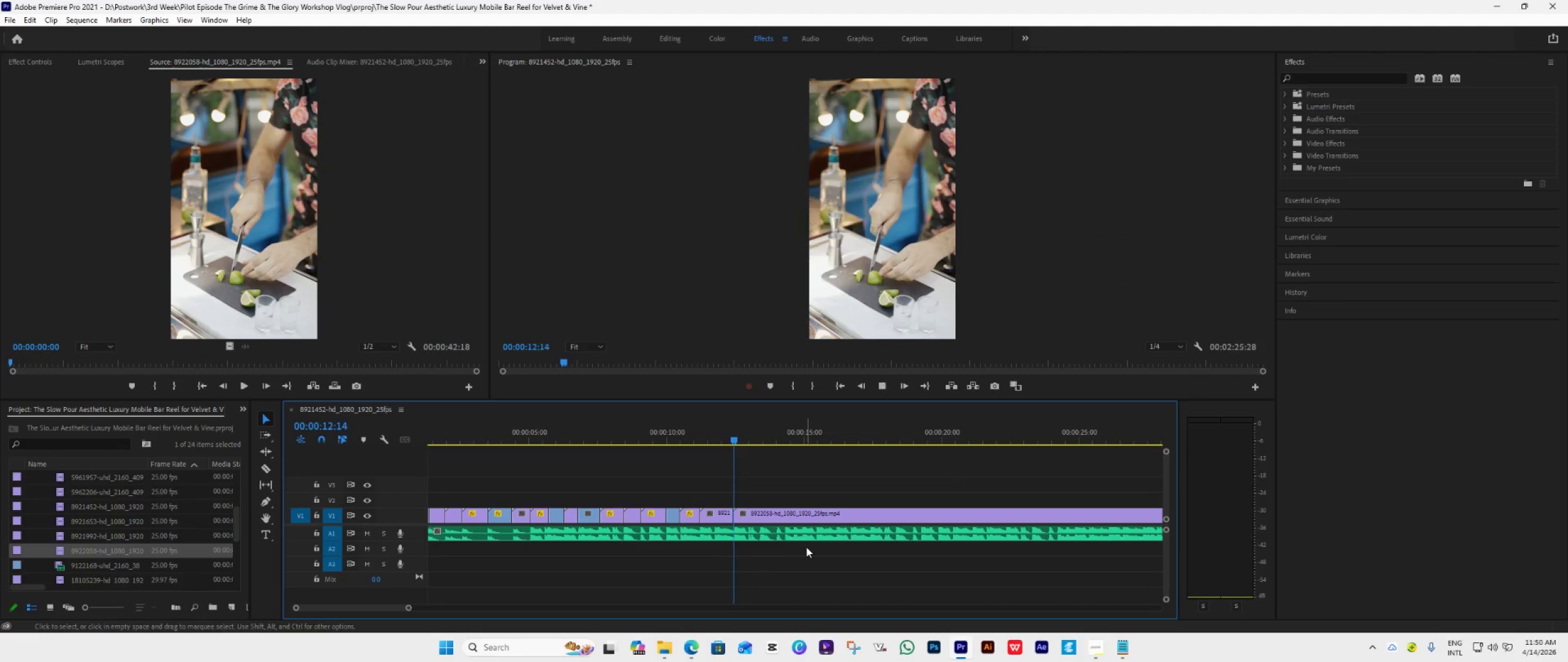 
scroll: coordinate [644, 550], scroll_direction: down, amount: 12.0
 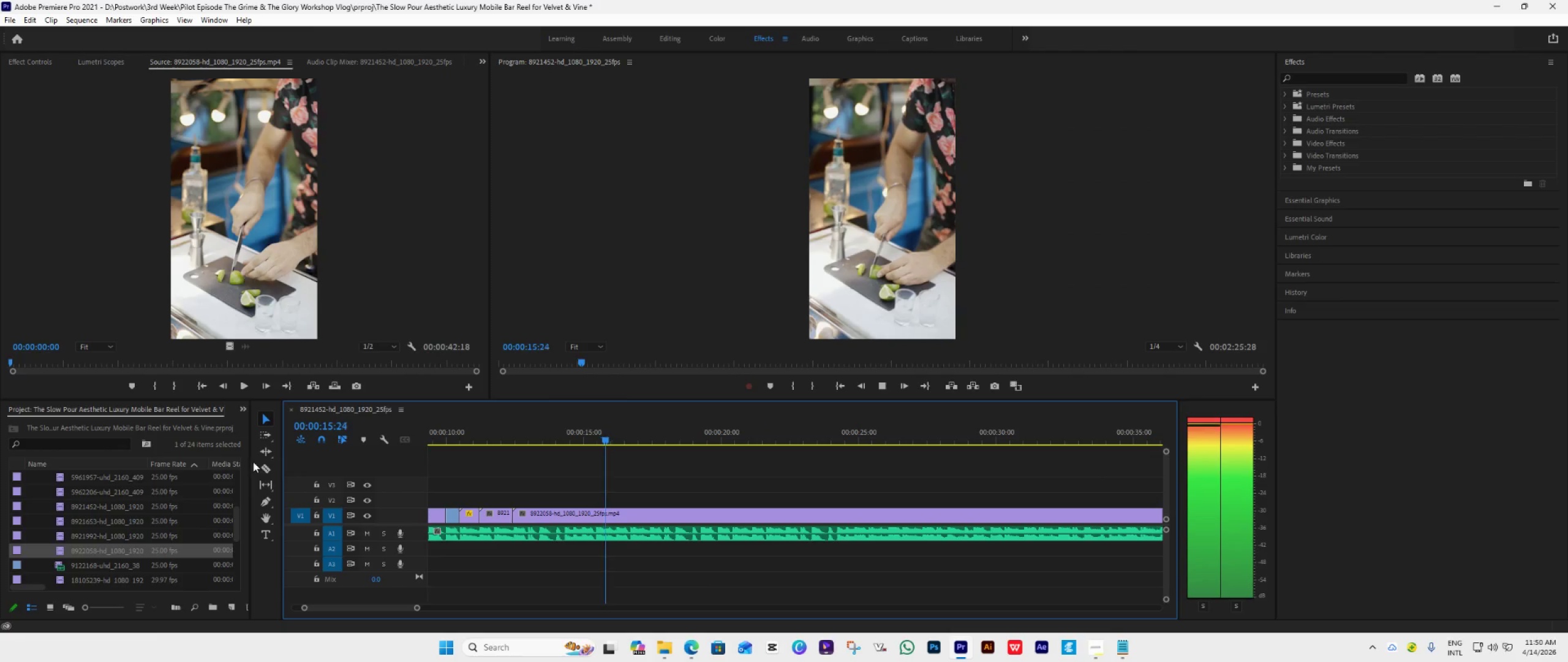 
left_click([263, 468])
 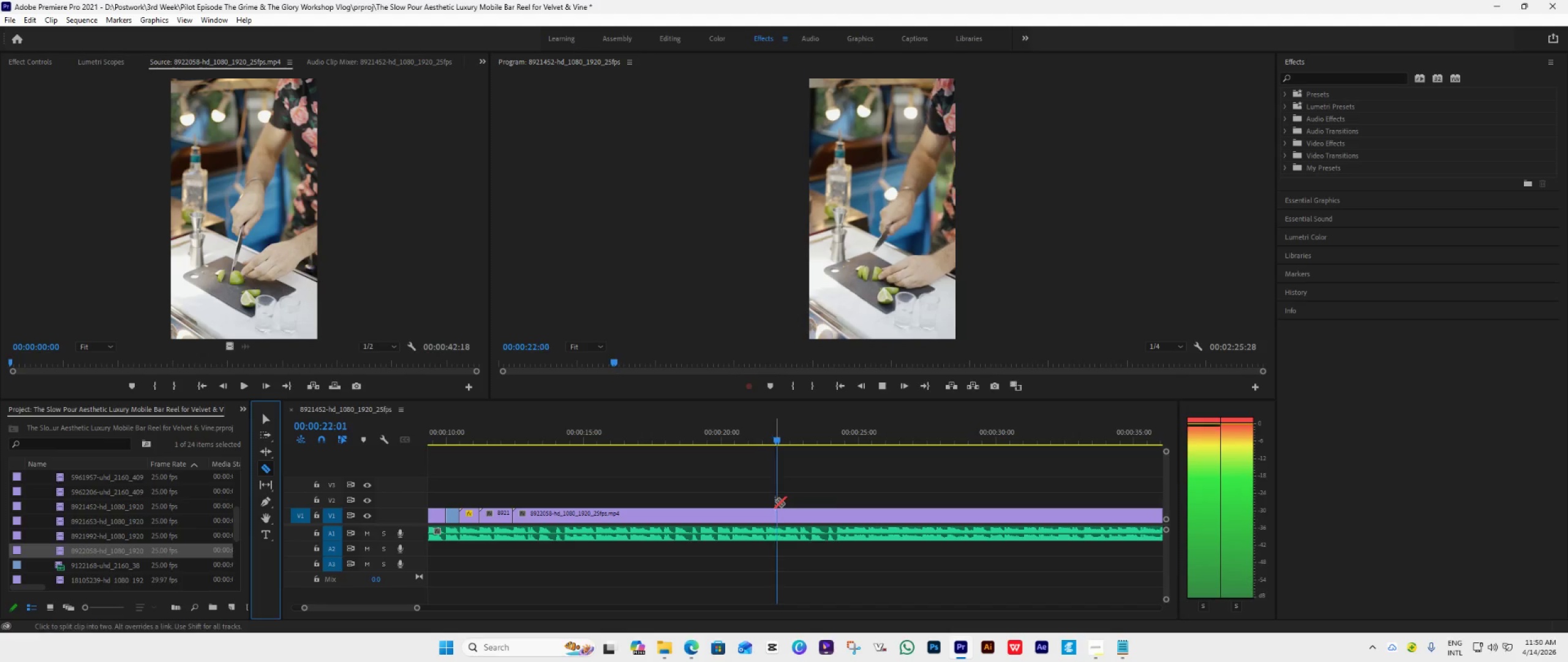 
wait(7.81)
 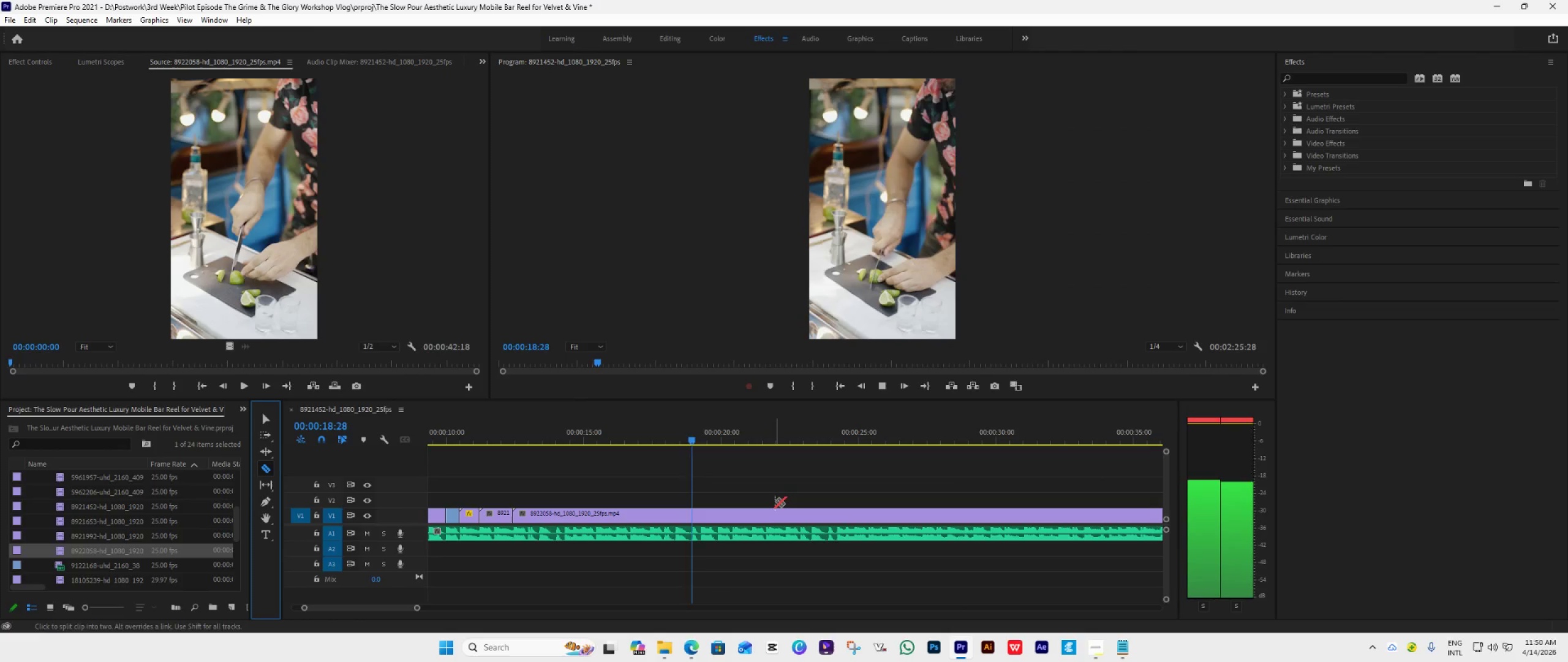 
key(Space)
 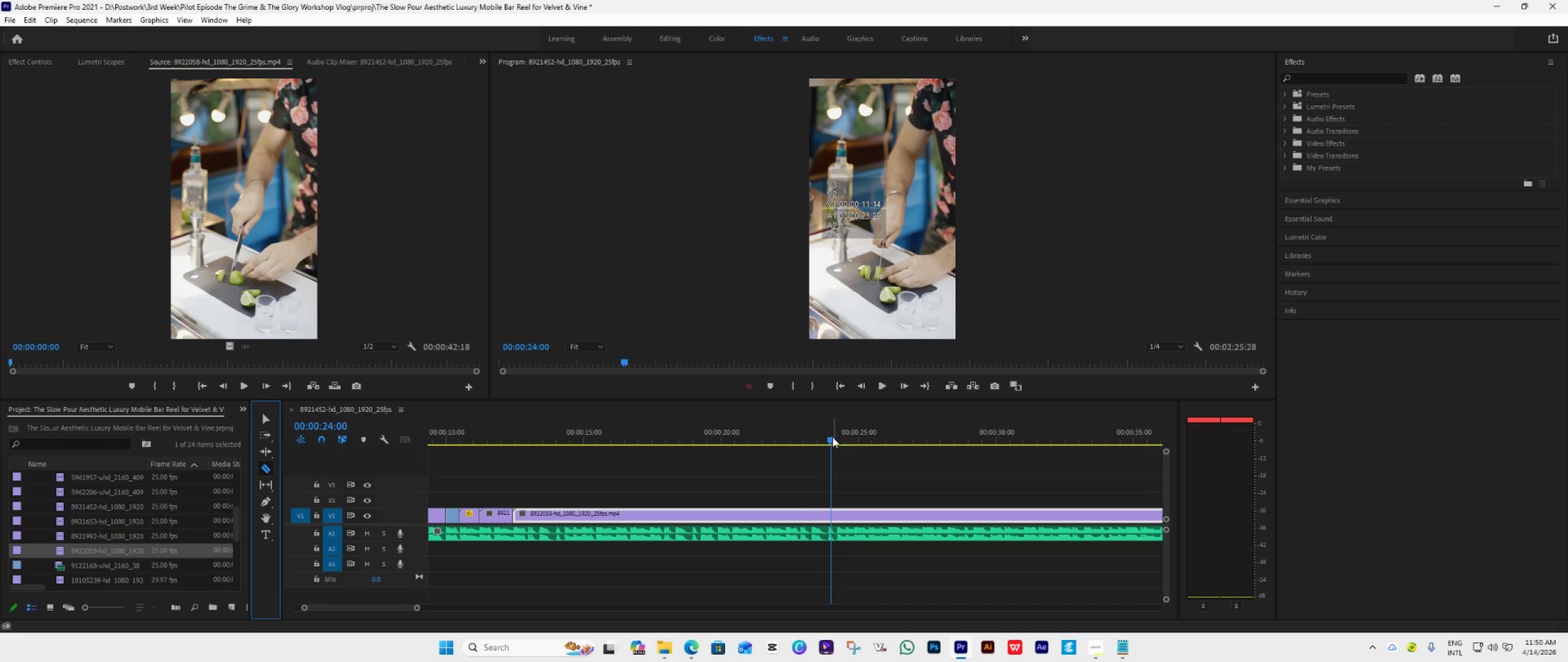 
left_click_drag(start_coordinate=[829, 439], to_coordinate=[610, 504])
 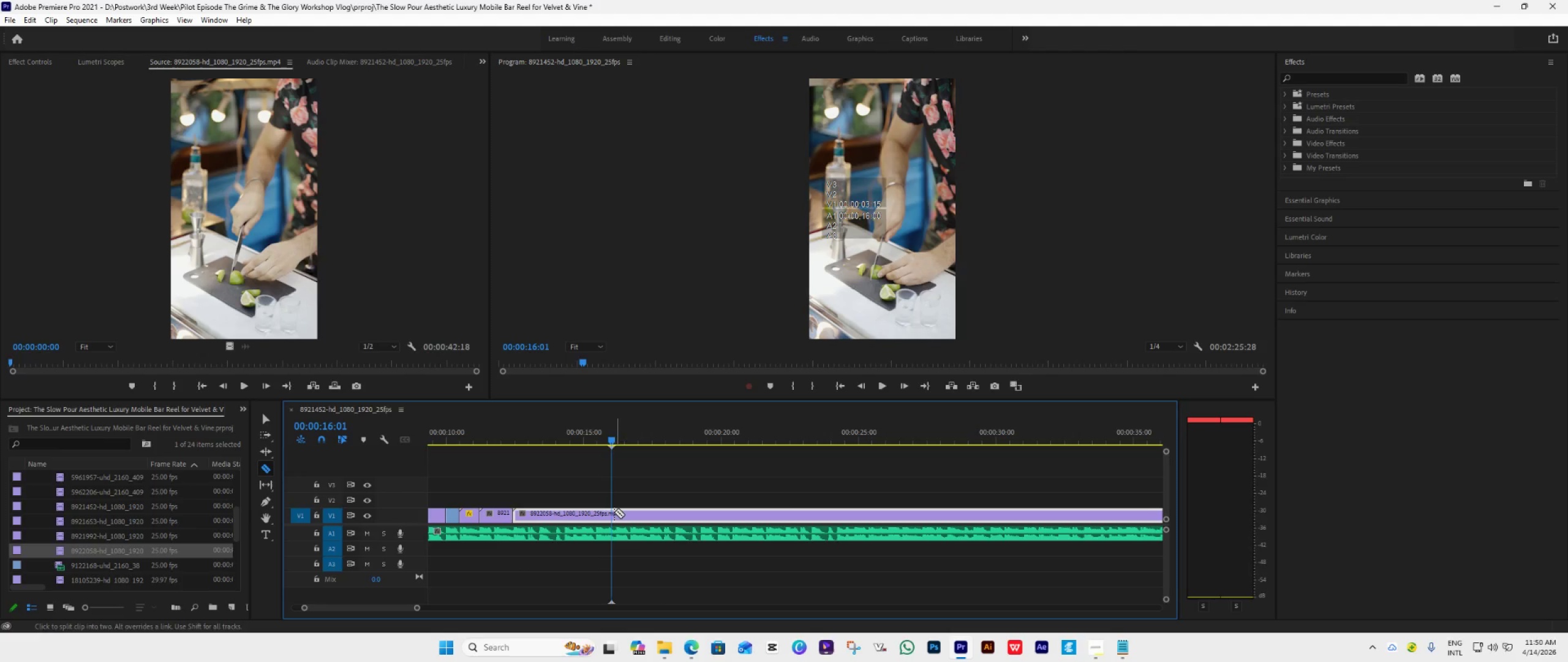 
left_click([612, 513])
 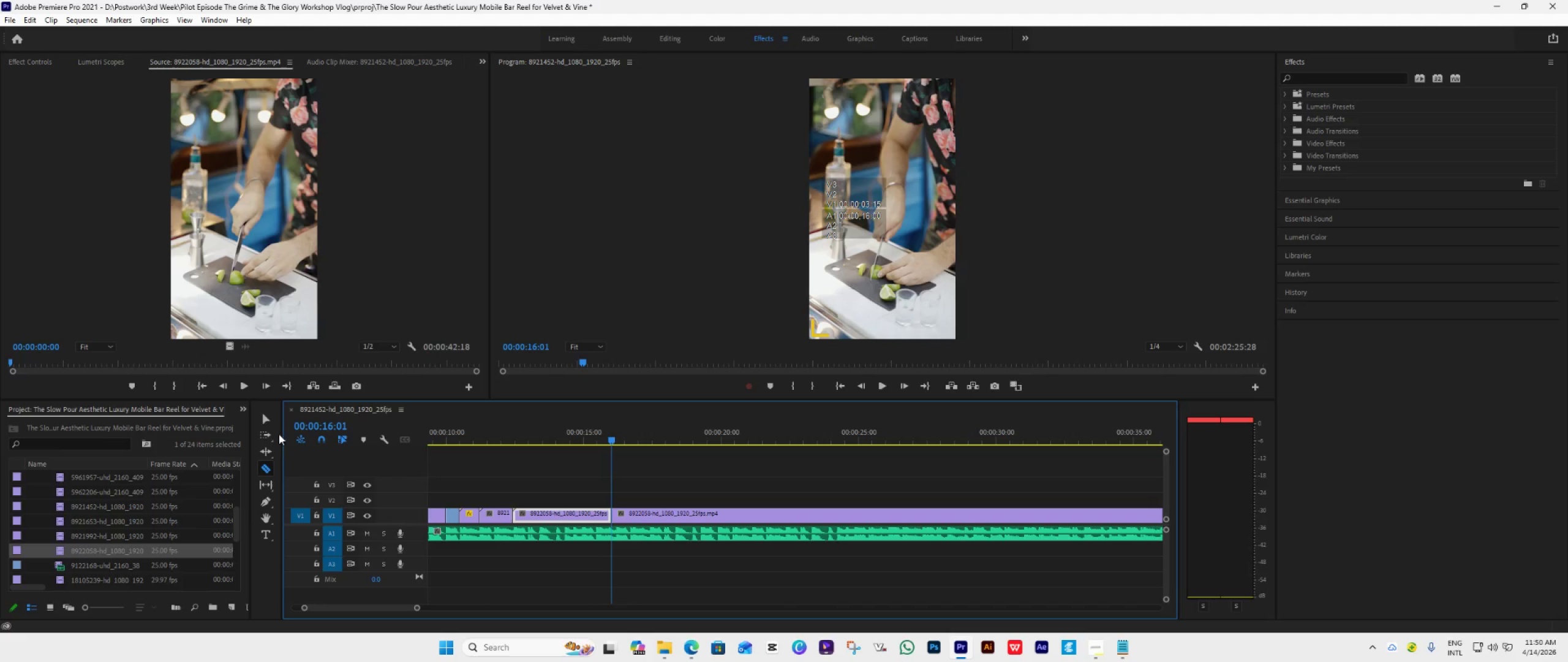 
left_click([262, 414])
 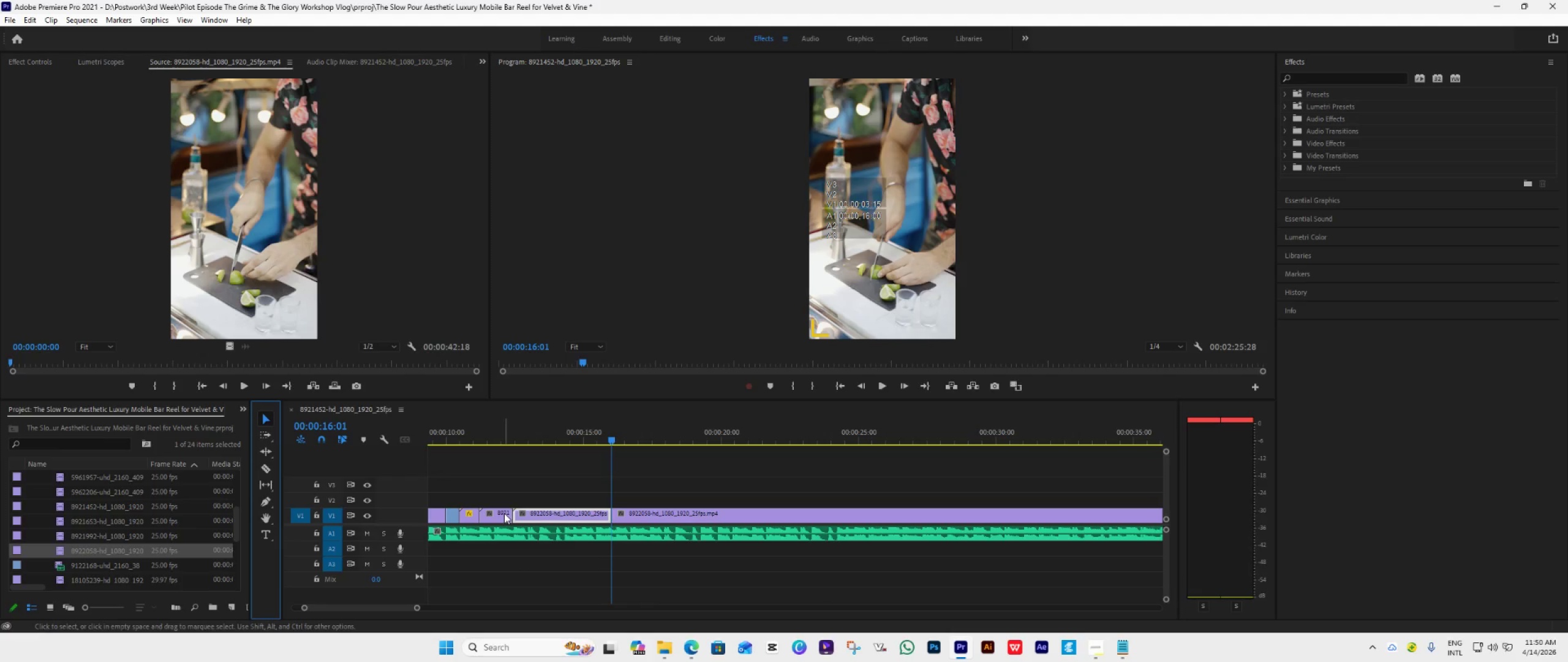 
left_click([572, 517])
 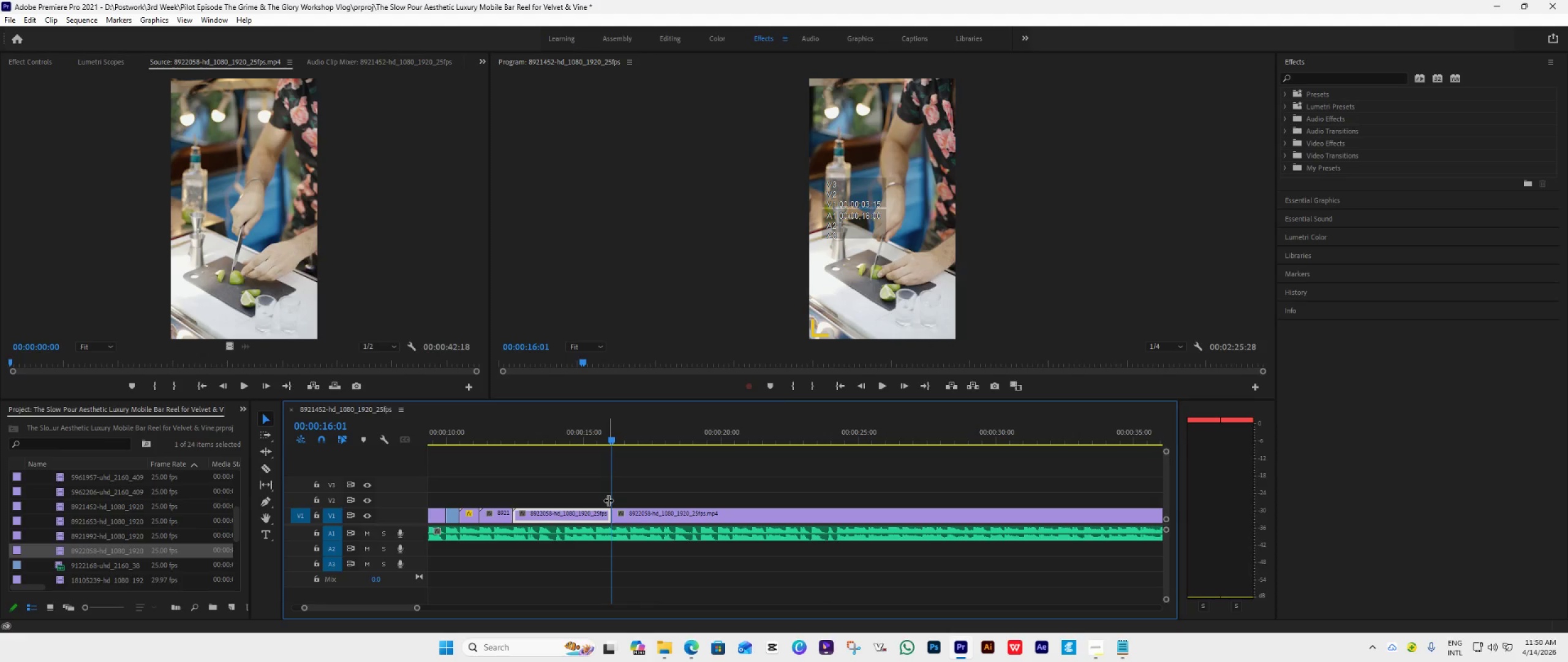 
key(Delete)
 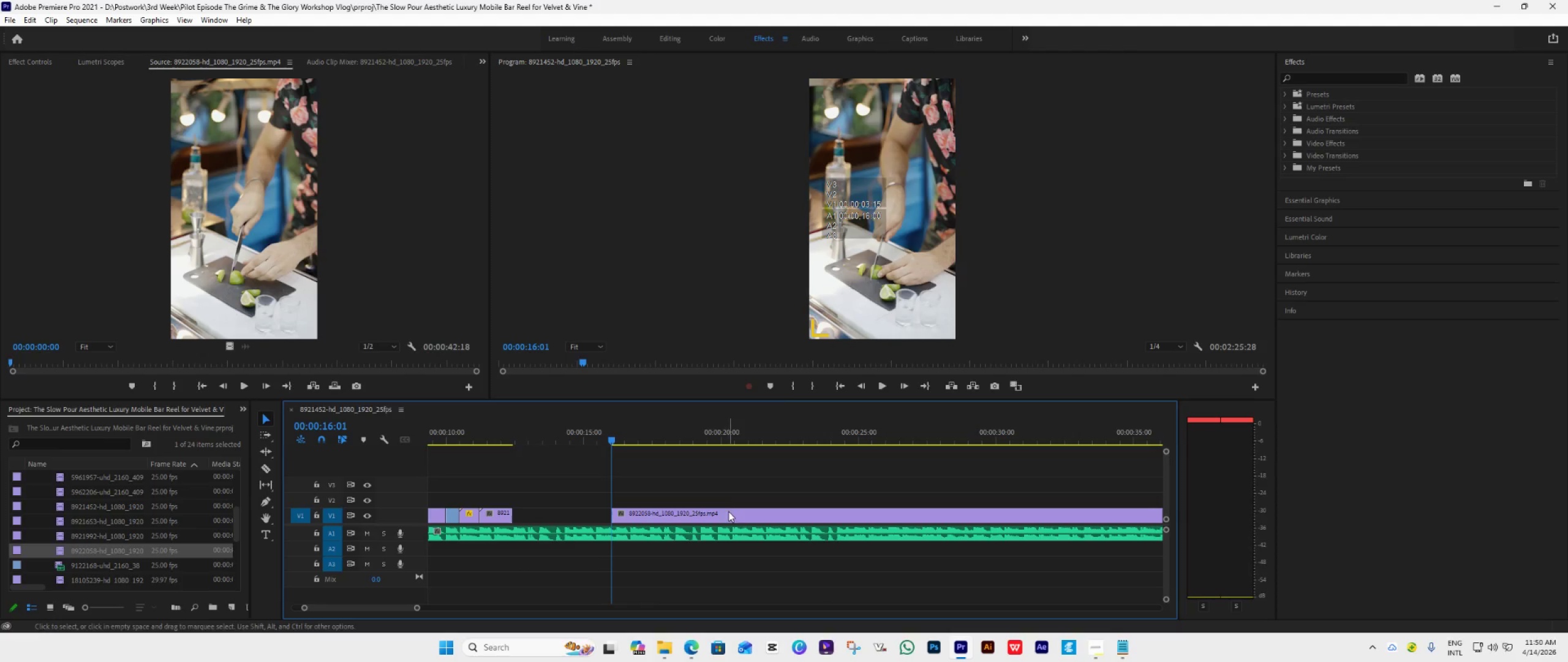 
left_click_drag(start_coordinate=[728, 512], to_coordinate=[626, 518])
 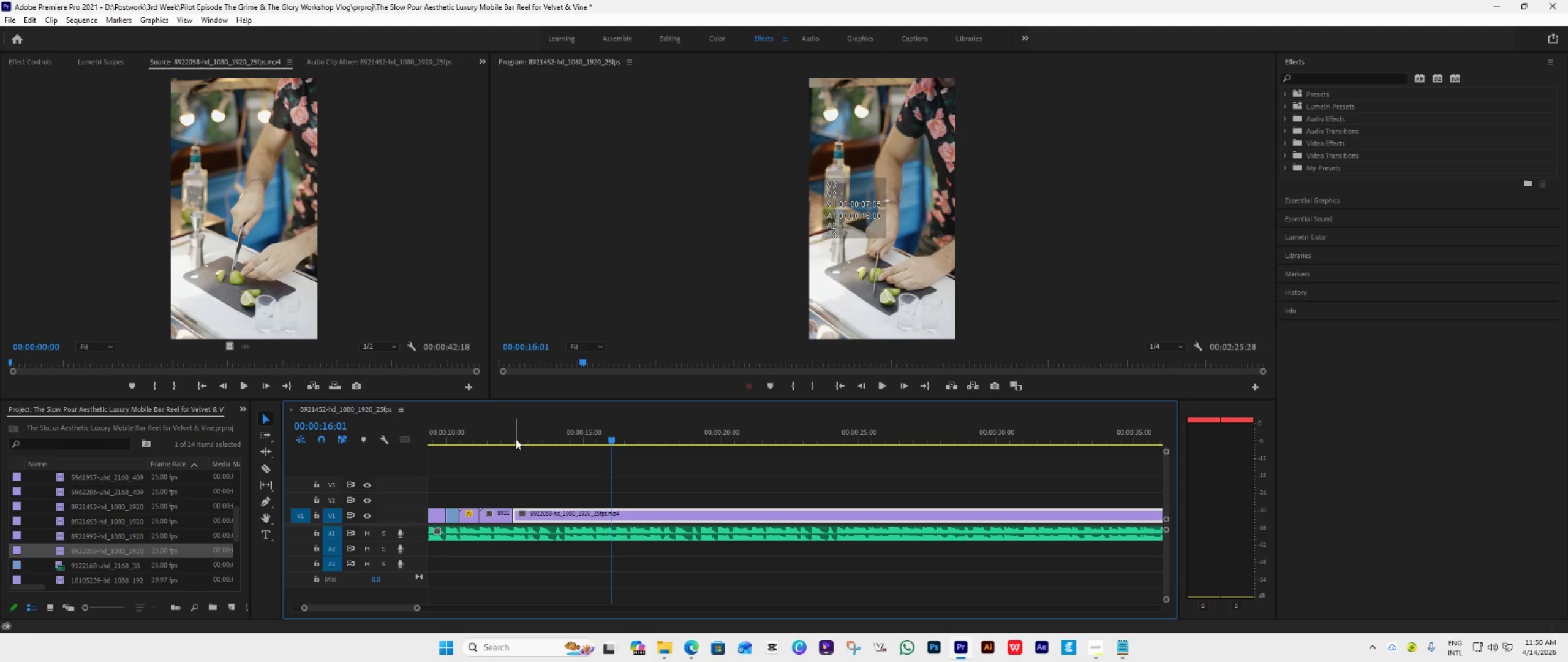 
left_click([507, 439])
 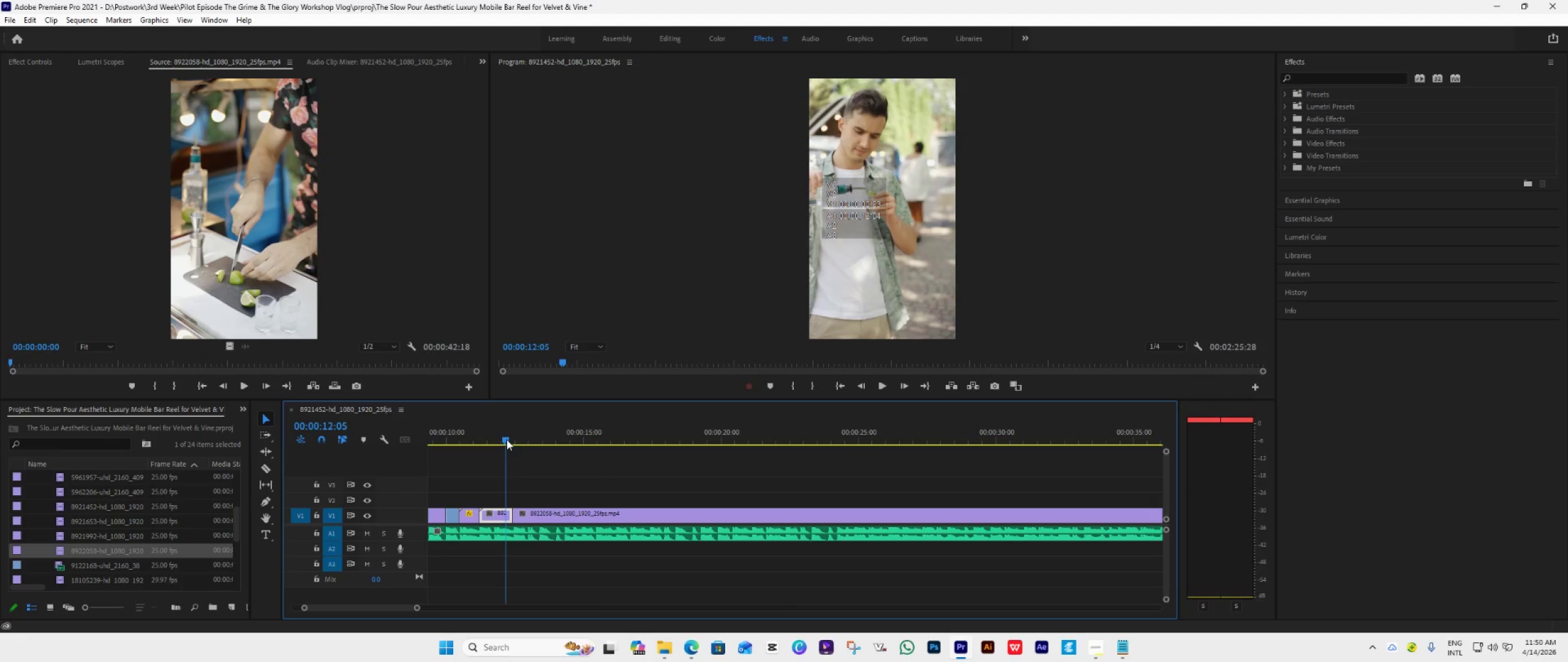 
key(Space)
 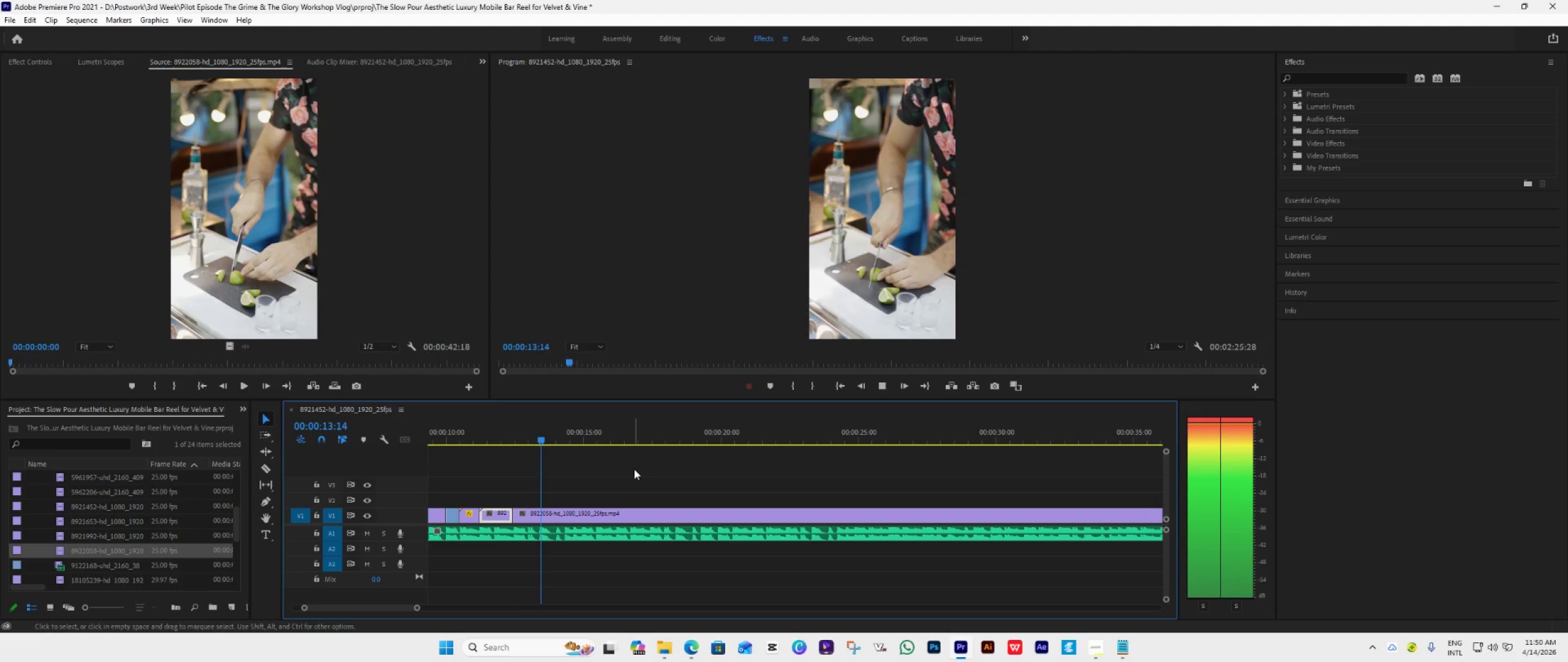 
key(Space)
 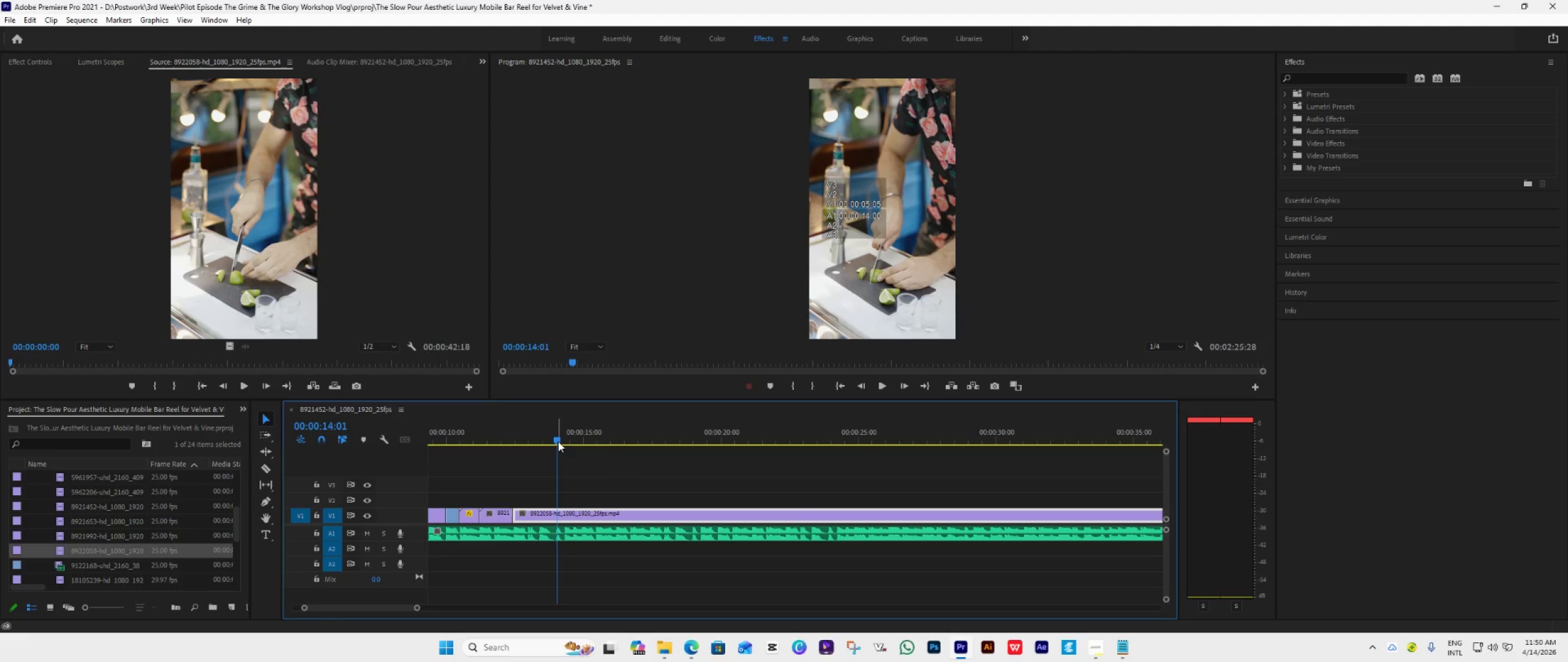 
left_click_drag(start_coordinate=[558, 441], to_coordinate=[541, 455])
 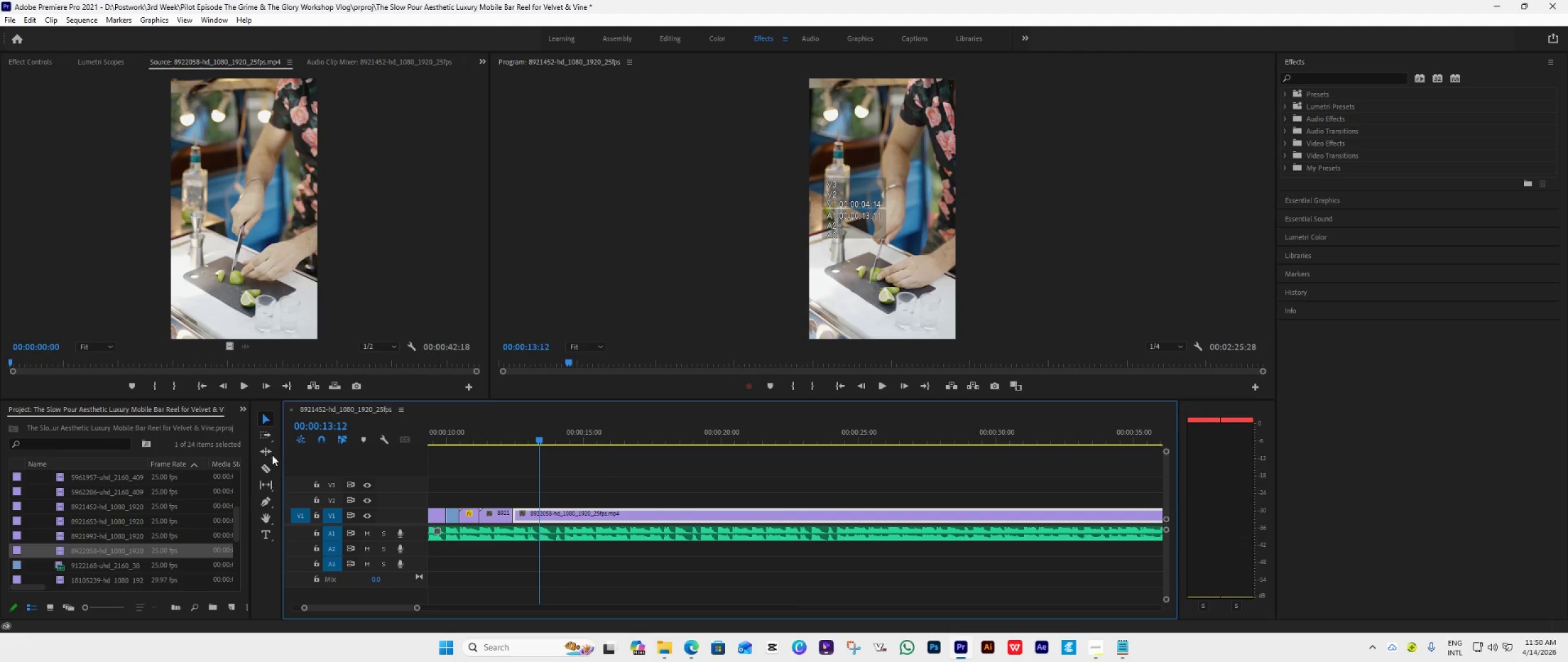 
left_click([265, 466])
 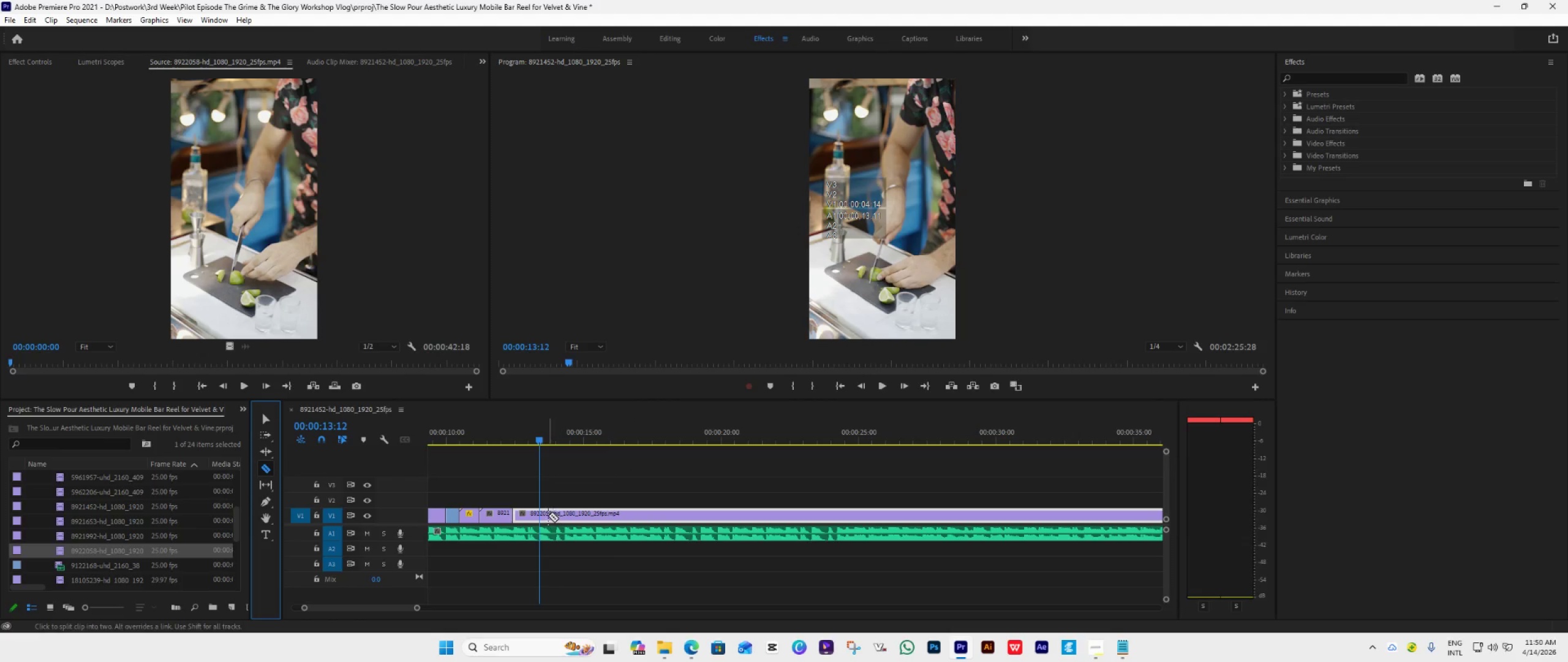 
left_click([543, 514])
 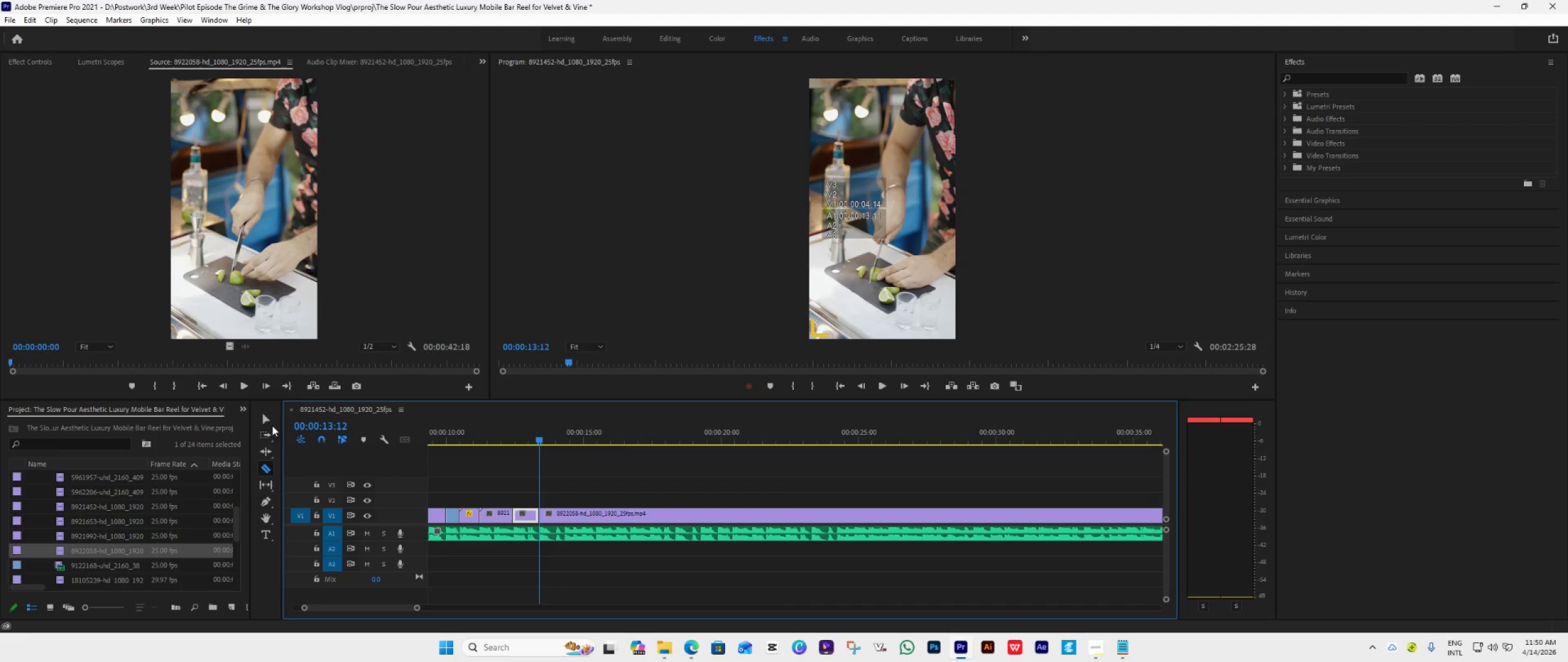 
left_click([268, 421])
 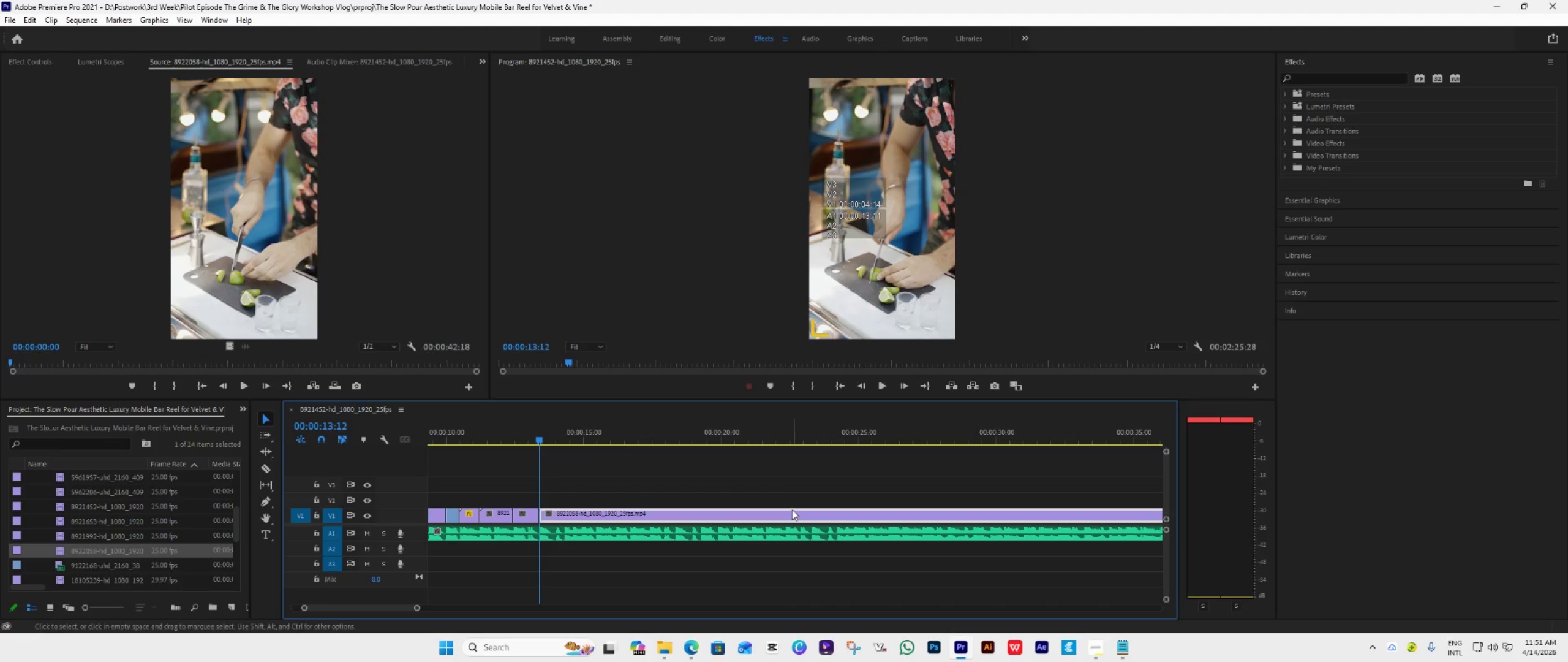 
key(Delete)
 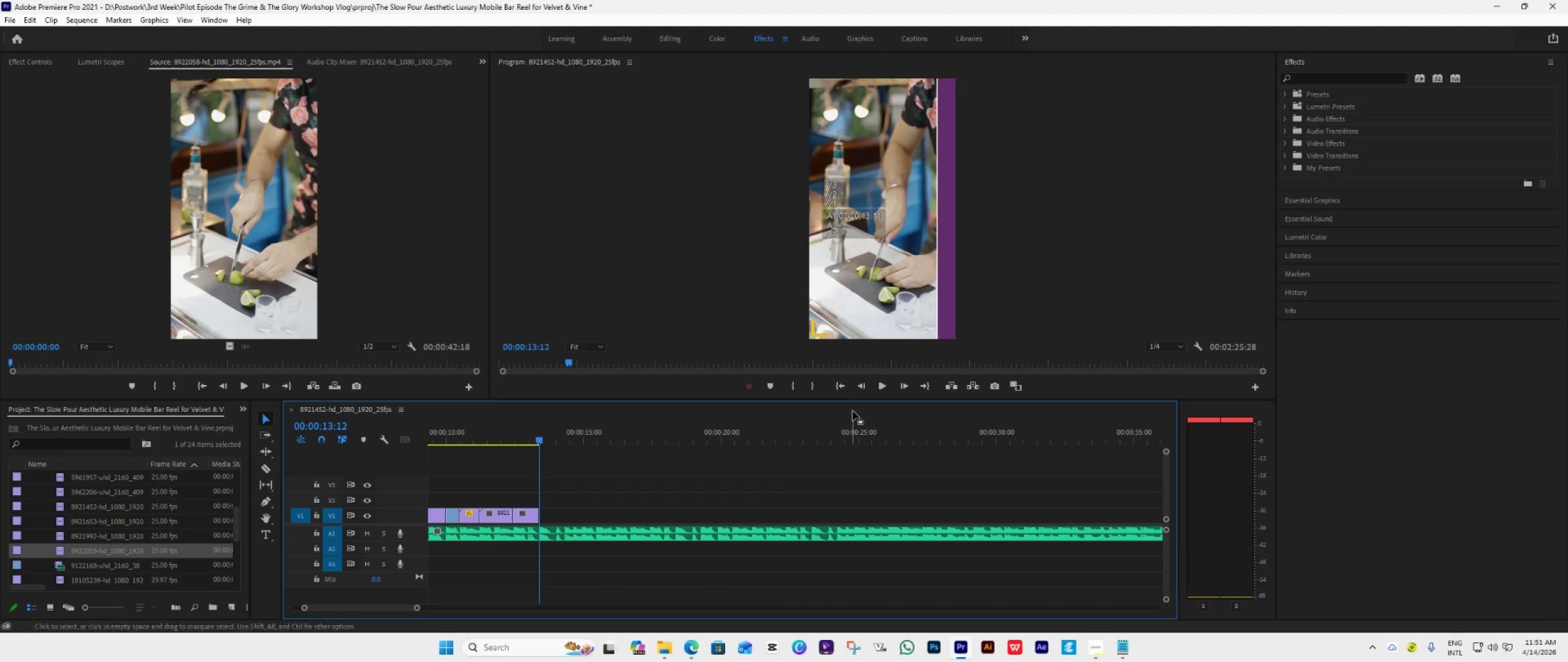 
left_click([844, 385])
 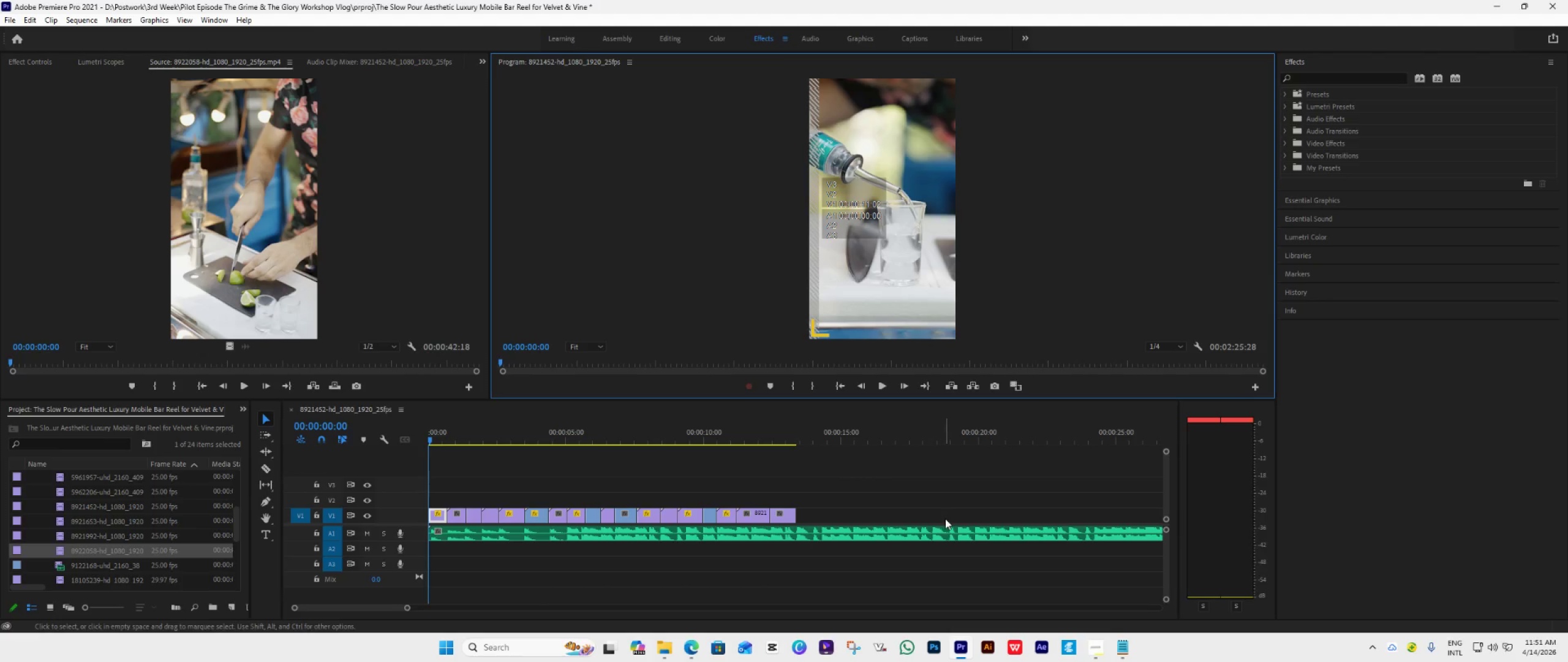 
key(Space)
 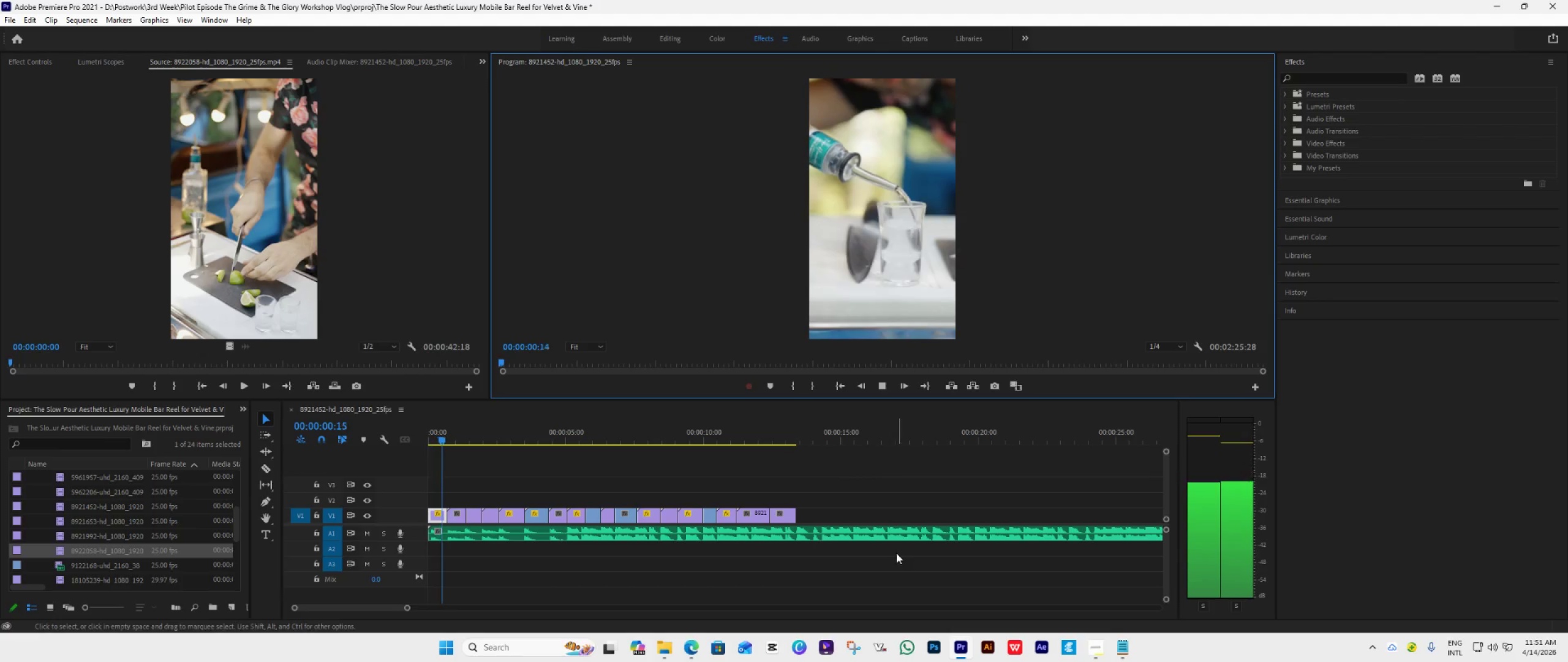 
hold_key(key=AltLeft, duration=0.44)
scroll: coordinate [816, 562], scroll_direction: down, amount: 6.0
 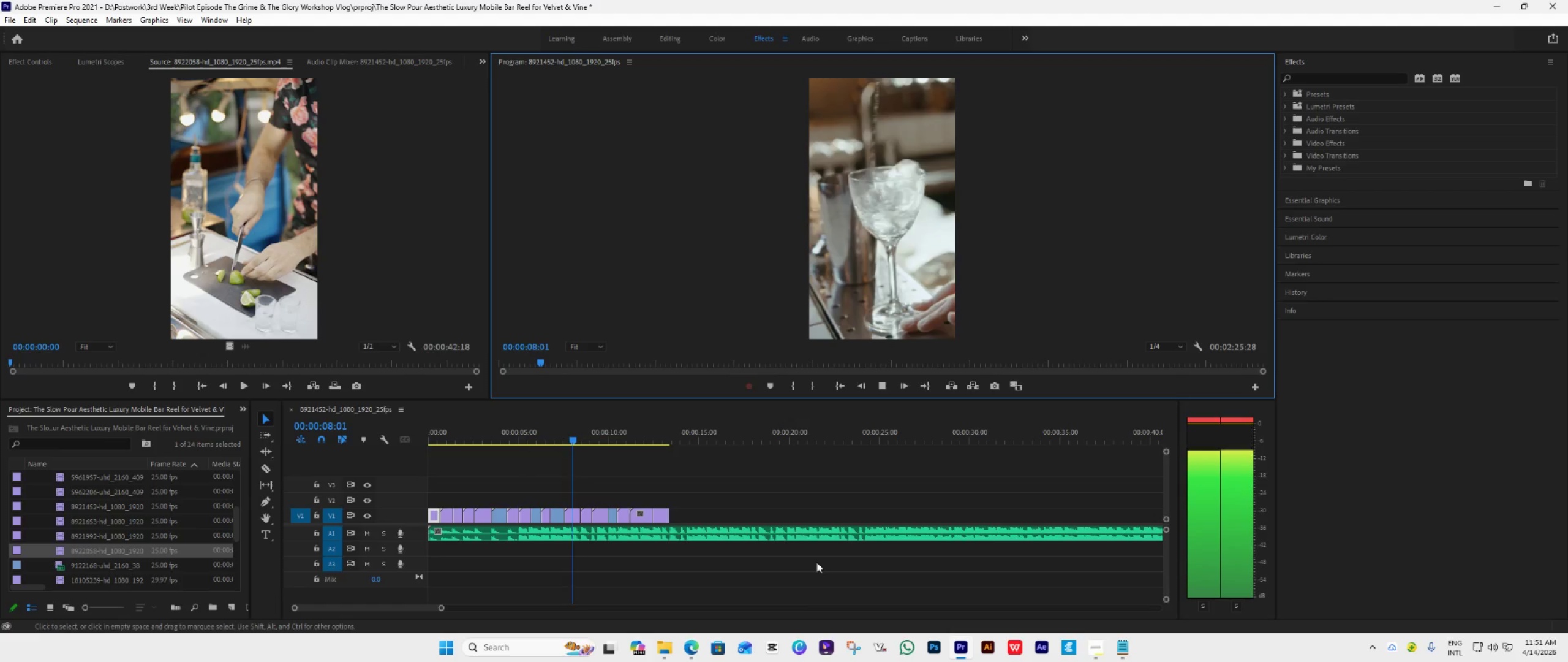 
wait(11.37)
 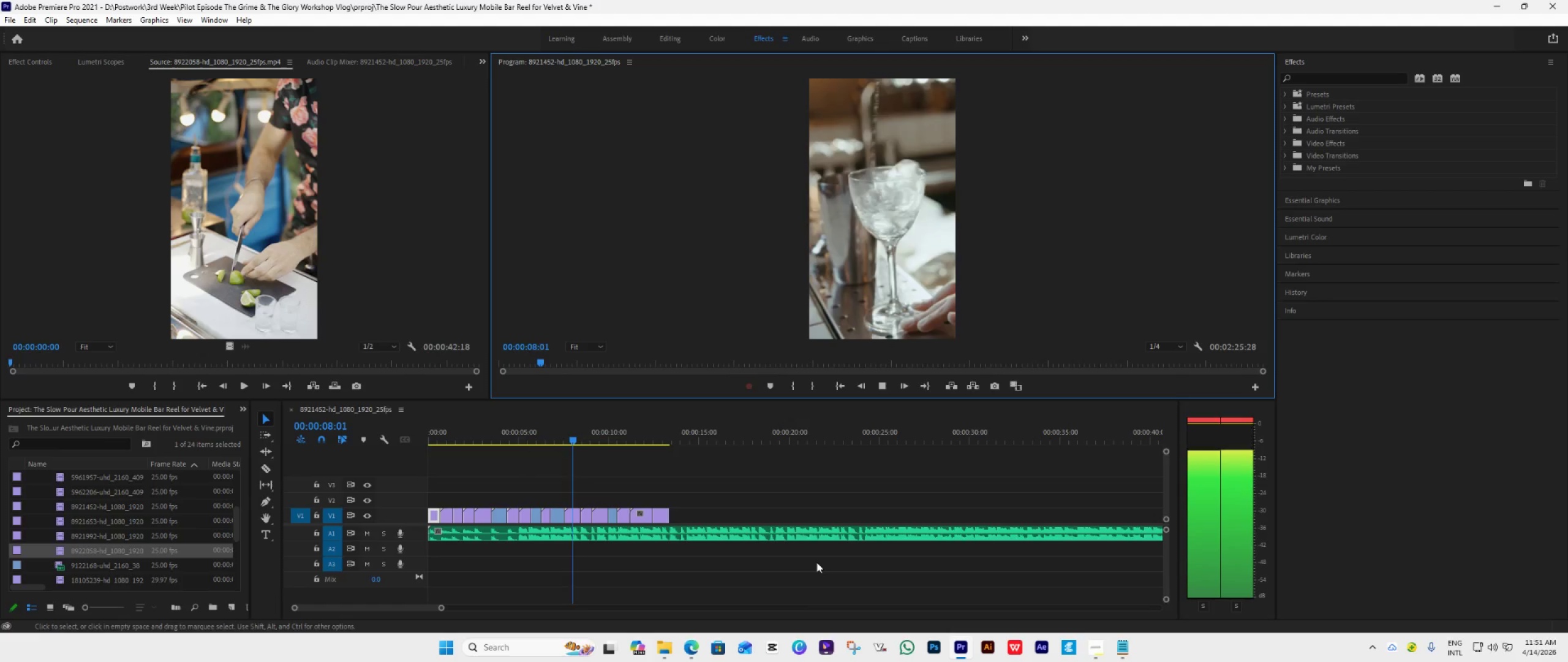 
scroll: coordinate [816, 562], scroll_direction: down, amount: 3.0
 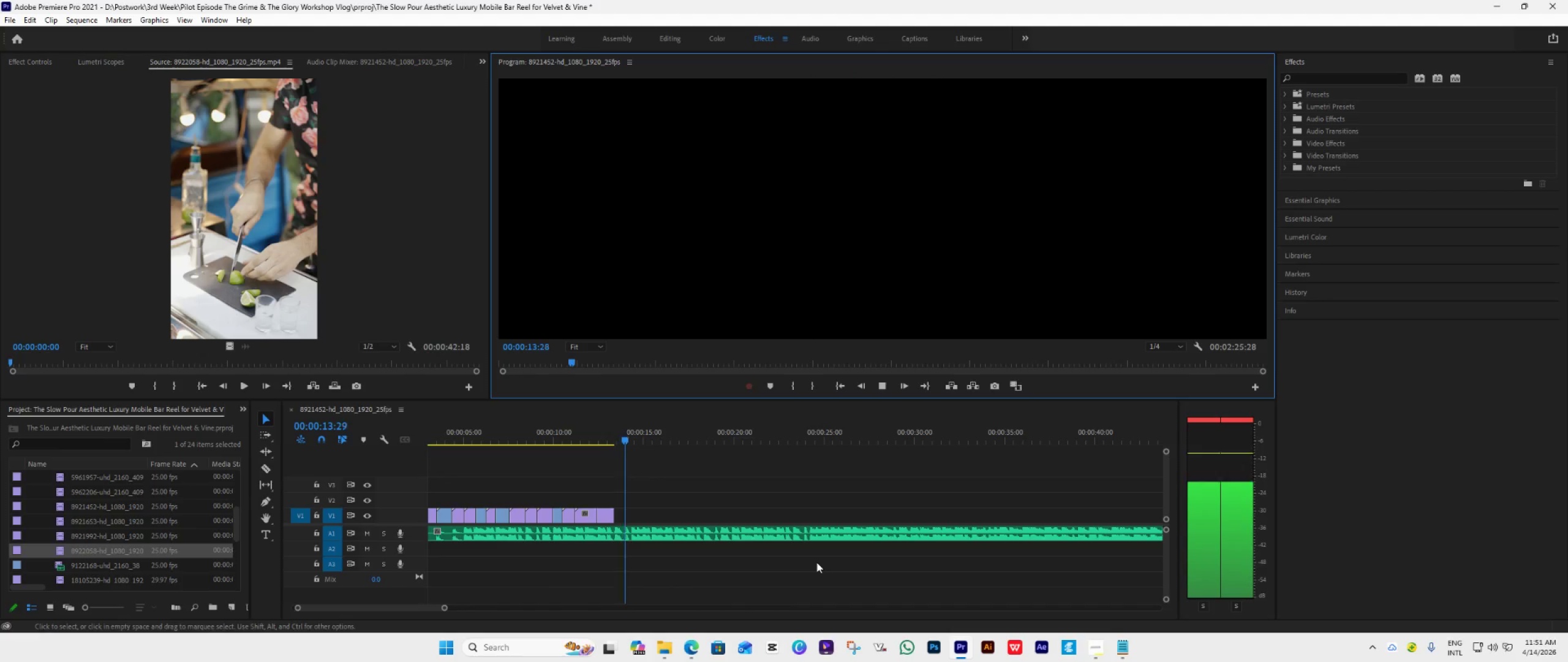 
key(Space)
 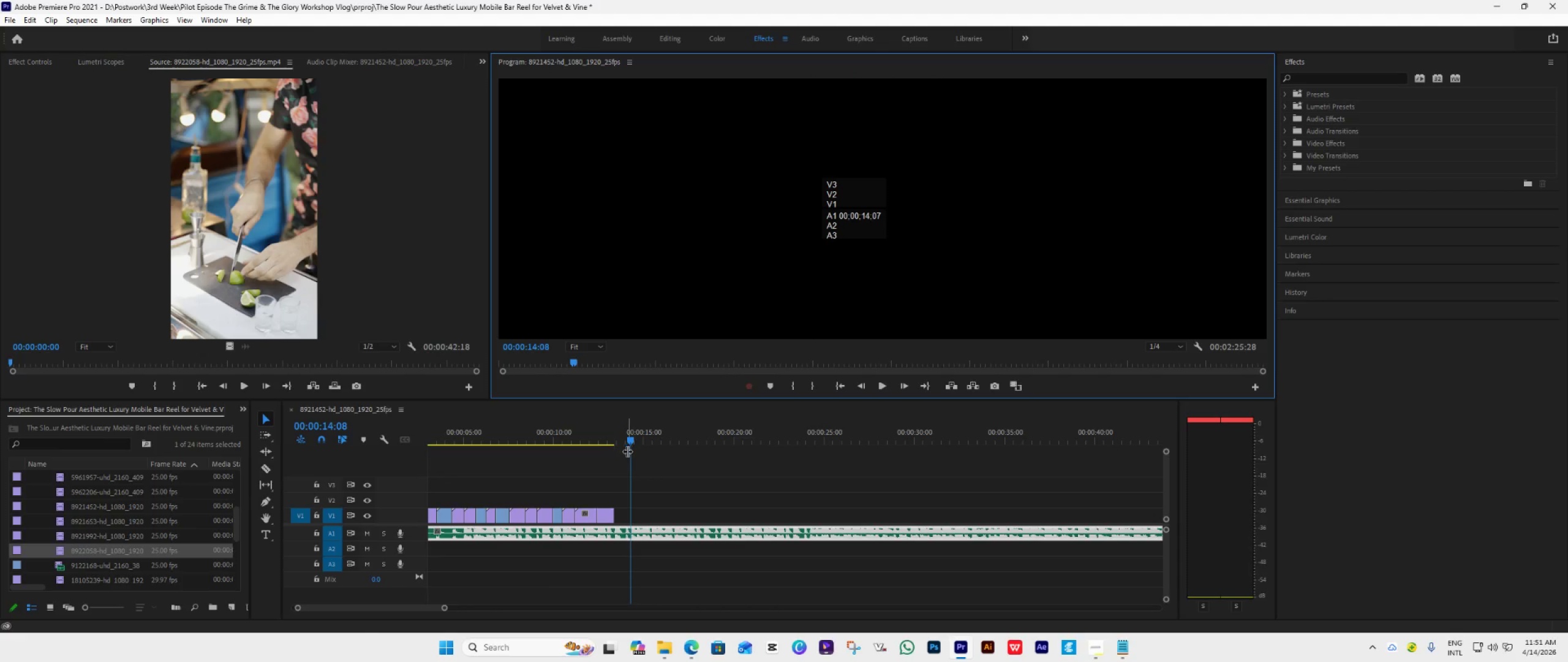 
left_click_drag(start_coordinate=[627, 447], to_coordinate=[603, 470])
 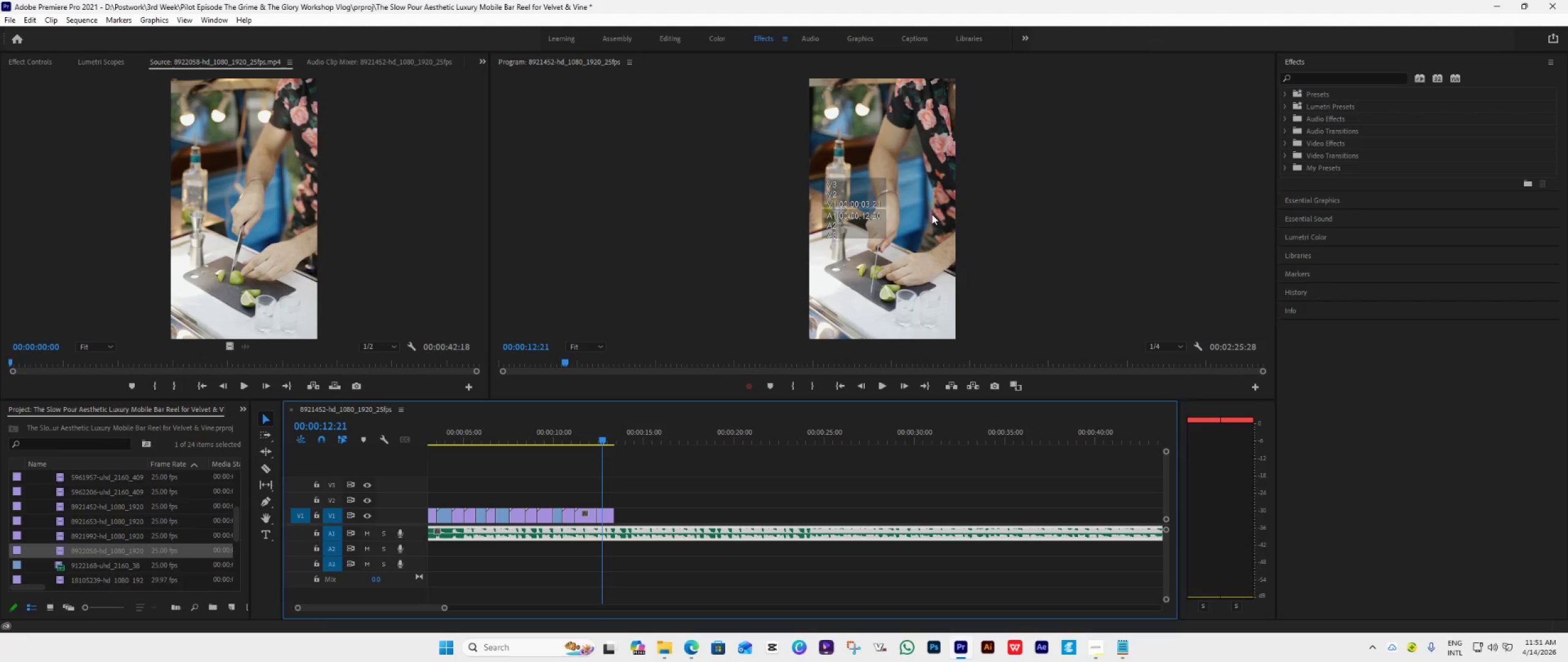 
double_click([932, 214])
 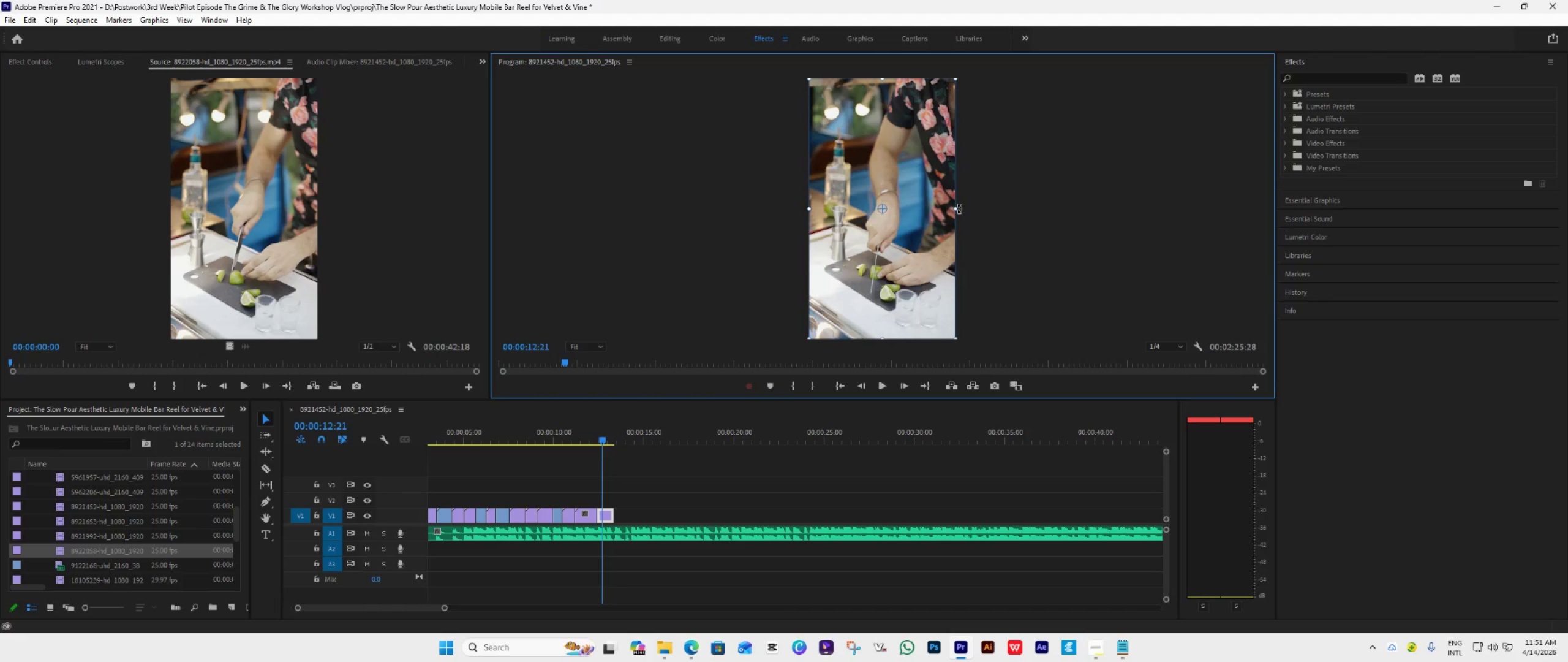 
left_click_drag(start_coordinate=[955, 210], to_coordinate=[987, 229])
 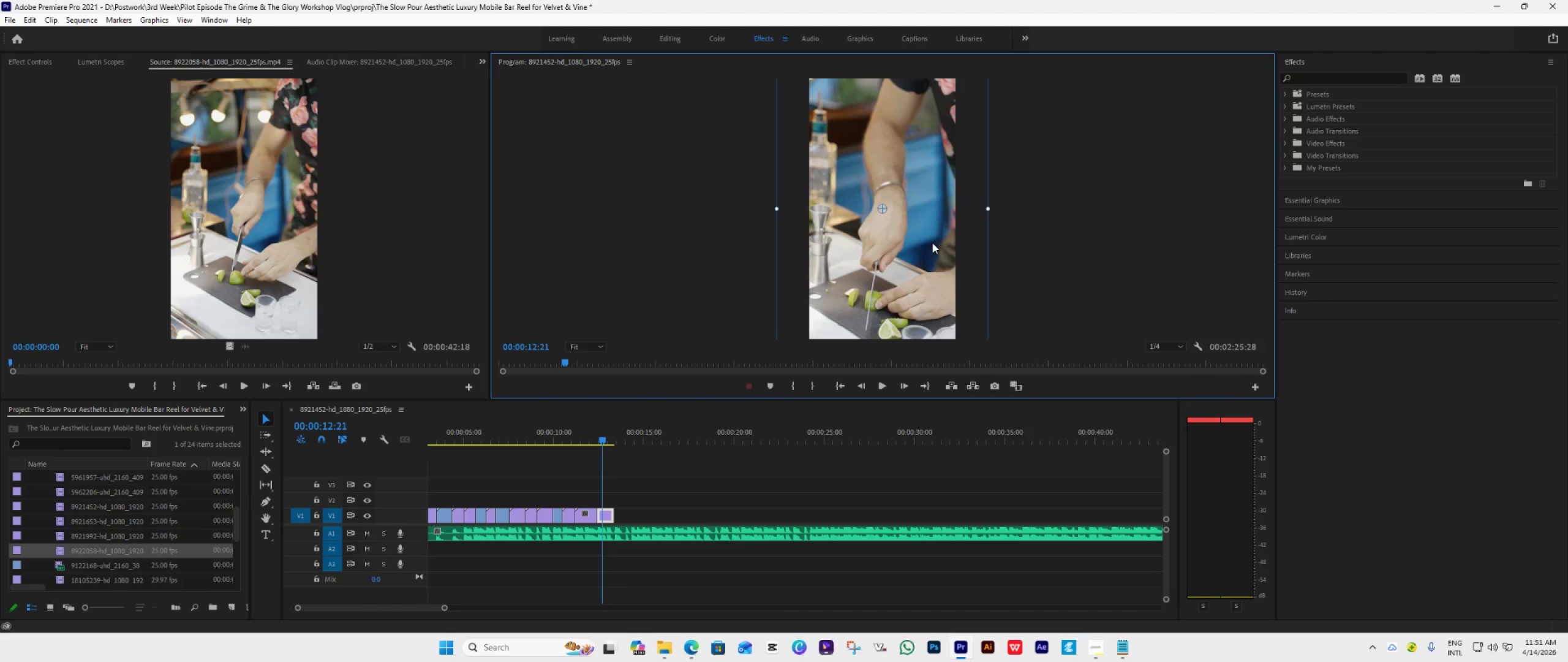 
left_click_drag(start_coordinate=[932, 243], to_coordinate=[936, 187])
 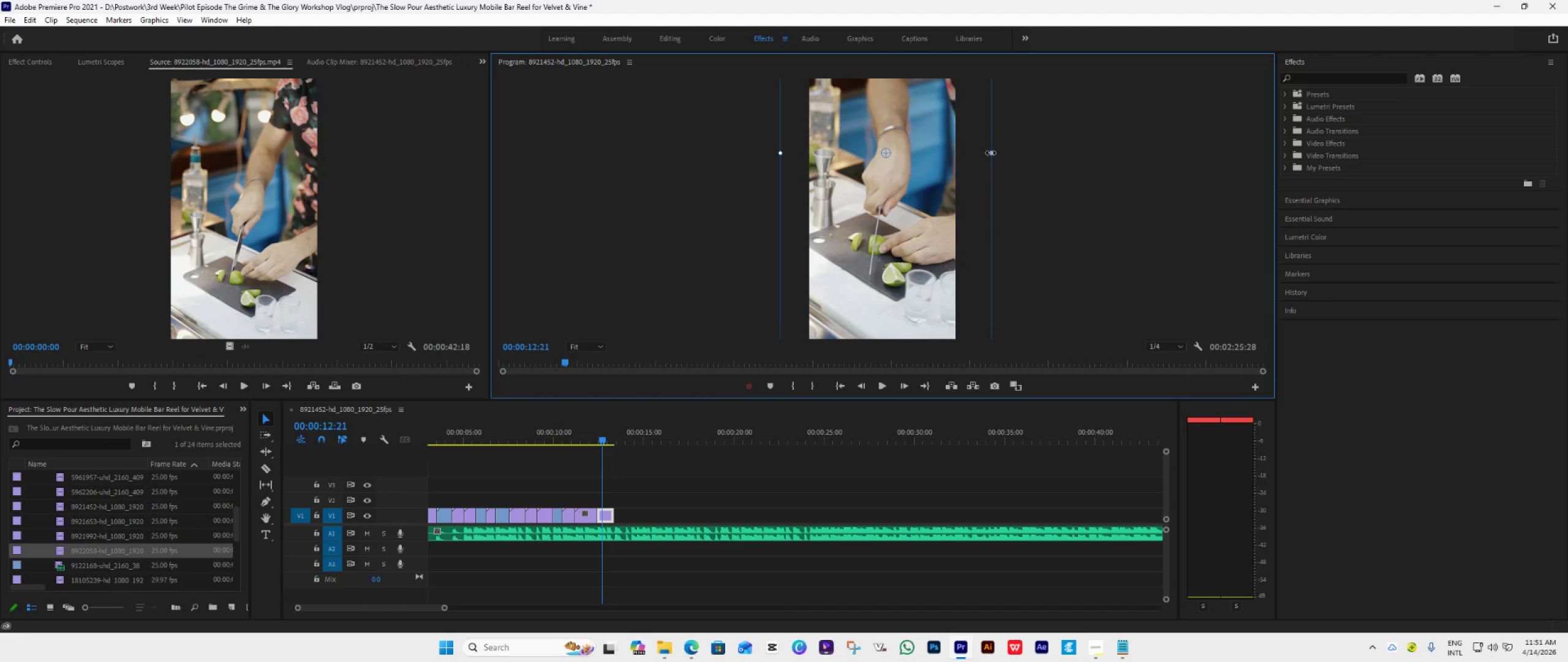 
left_click_drag(start_coordinate=[990, 153], to_coordinate=[1006, 157])
 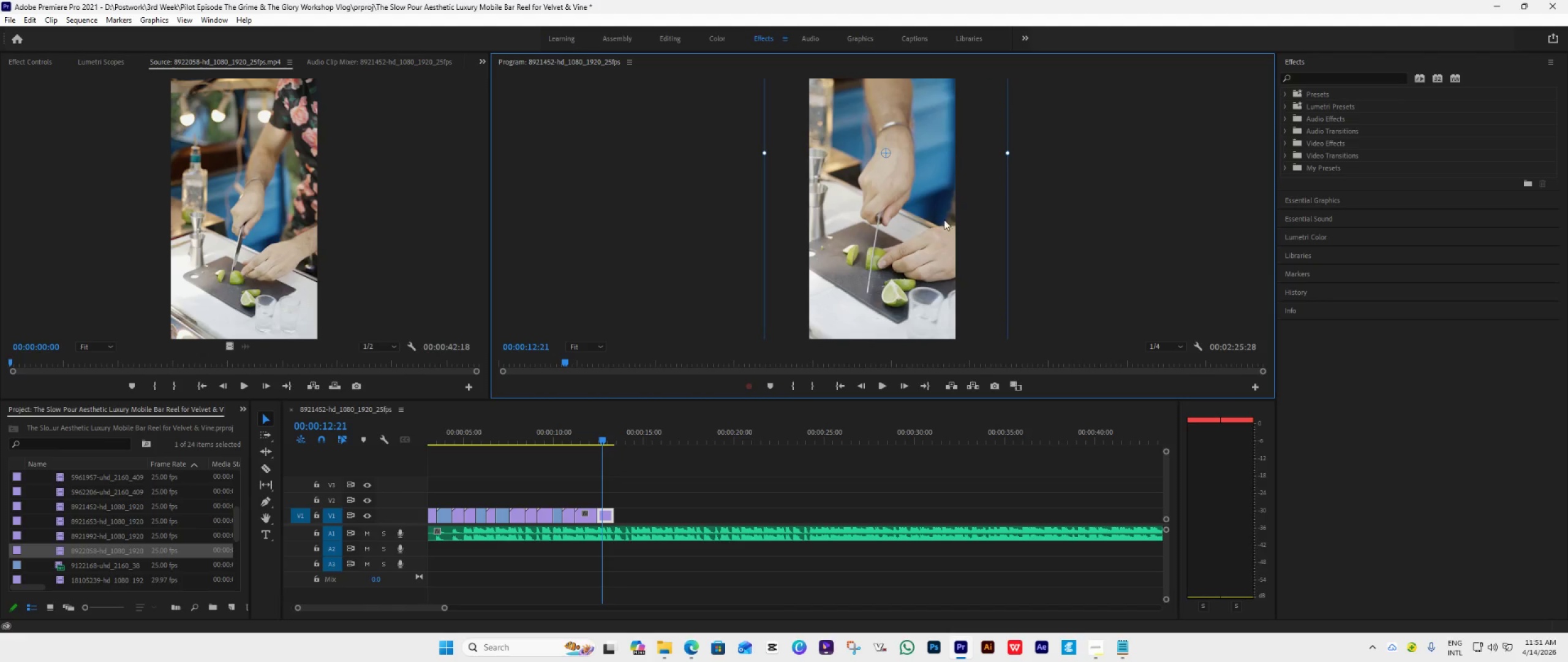 
left_click_drag(start_coordinate=[940, 224], to_coordinate=[937, 196])
 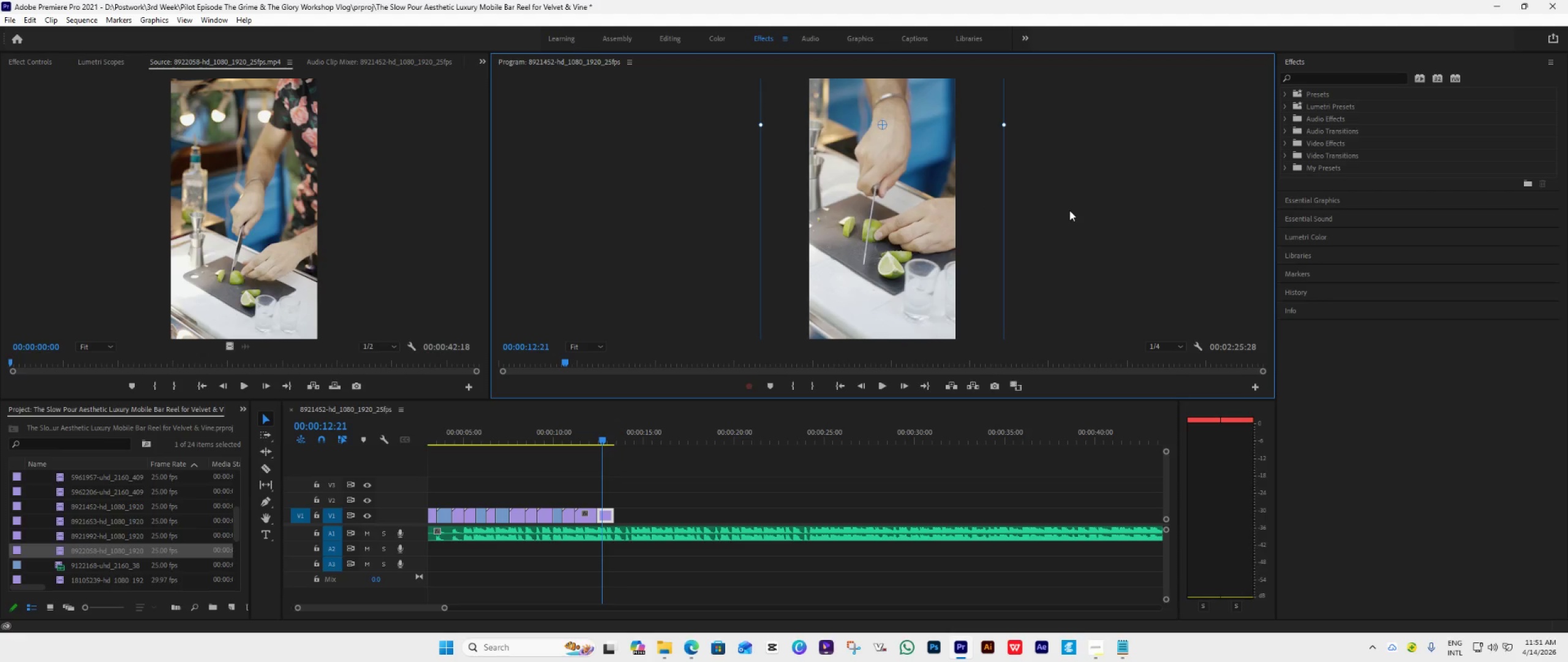 
key(Space)
 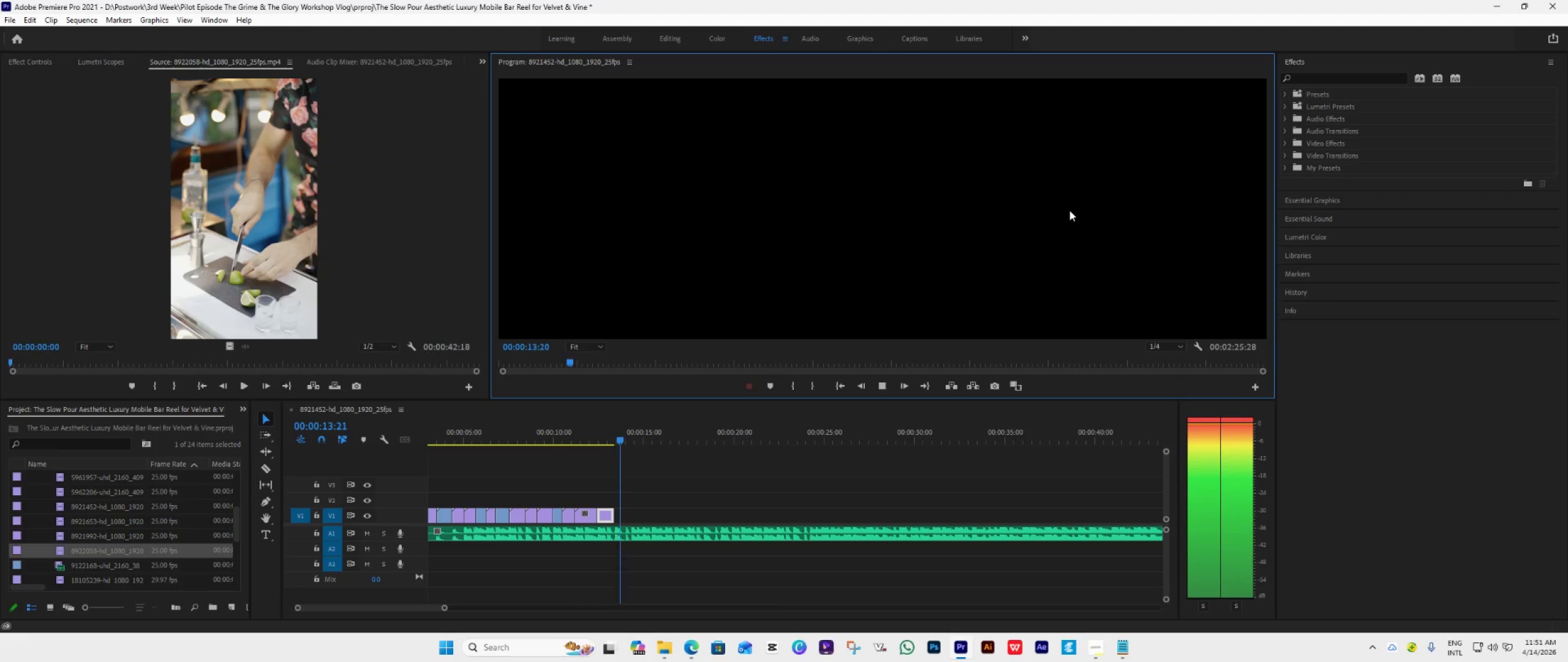 
key(Space)
 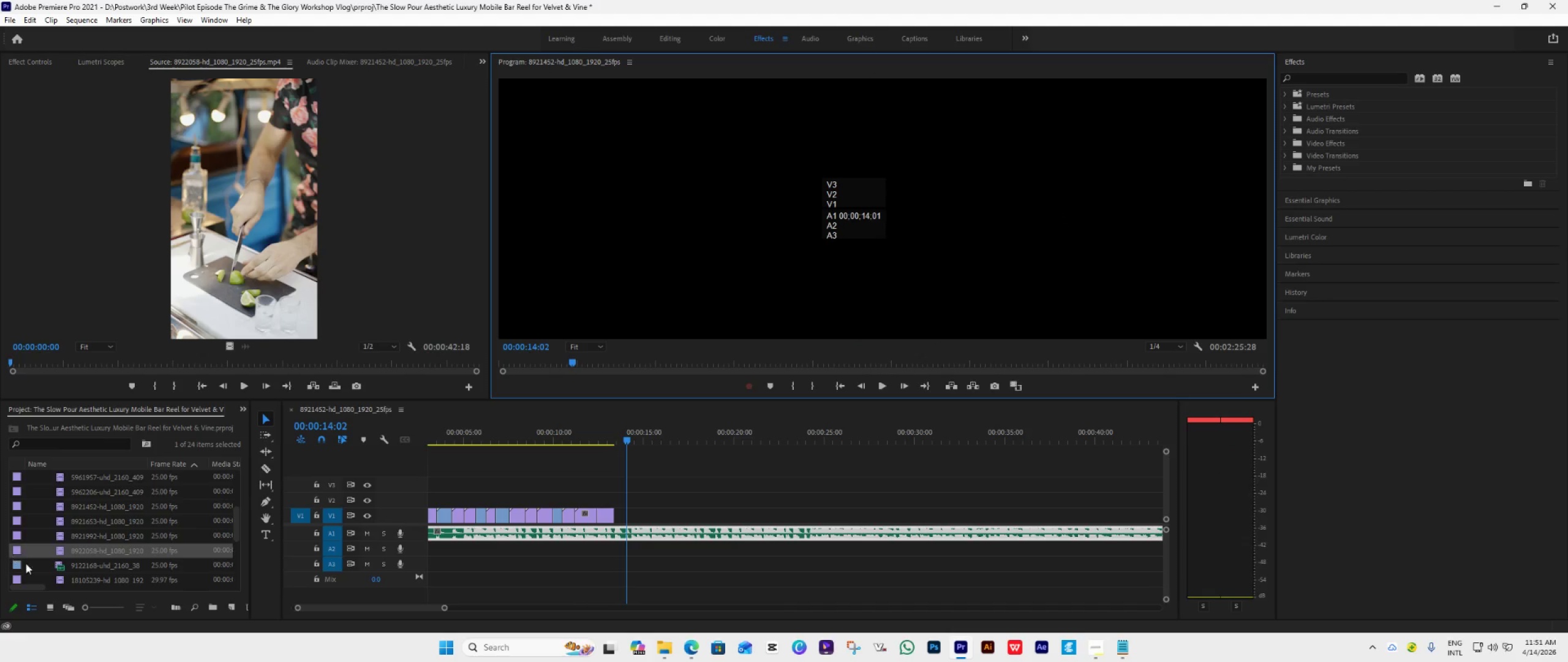 
double_click([61, 566])
 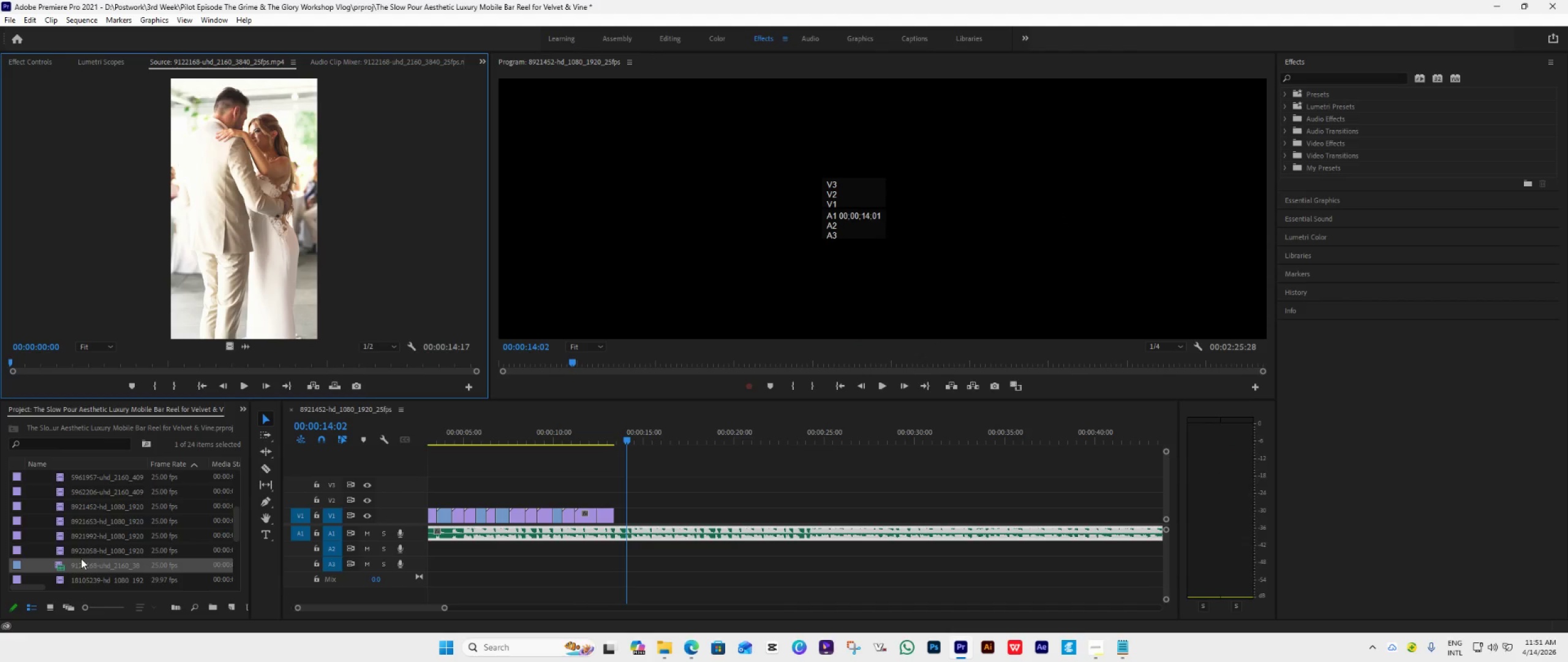 
left_click_drag(start_coordinate=[81, 564], to_coordinate=[615, 493])
 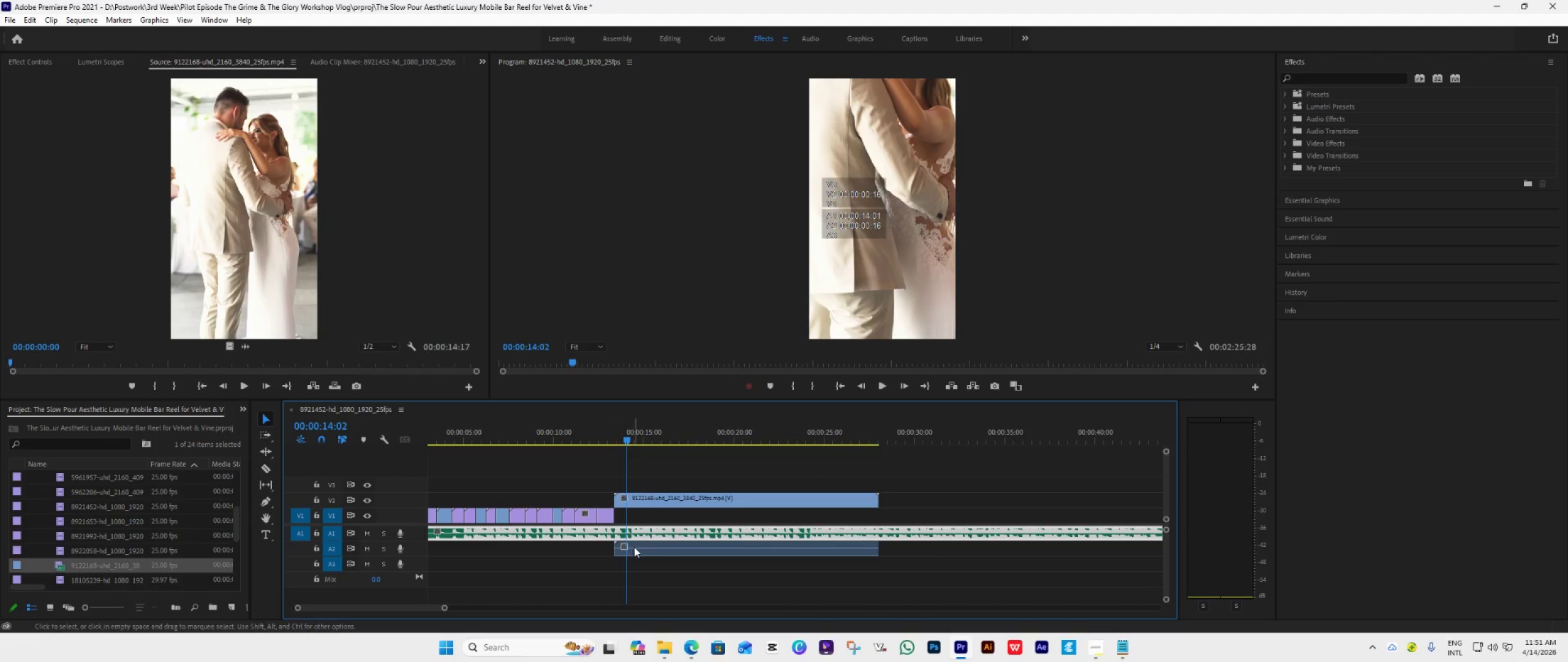 
key(Alt+AltLeft)
 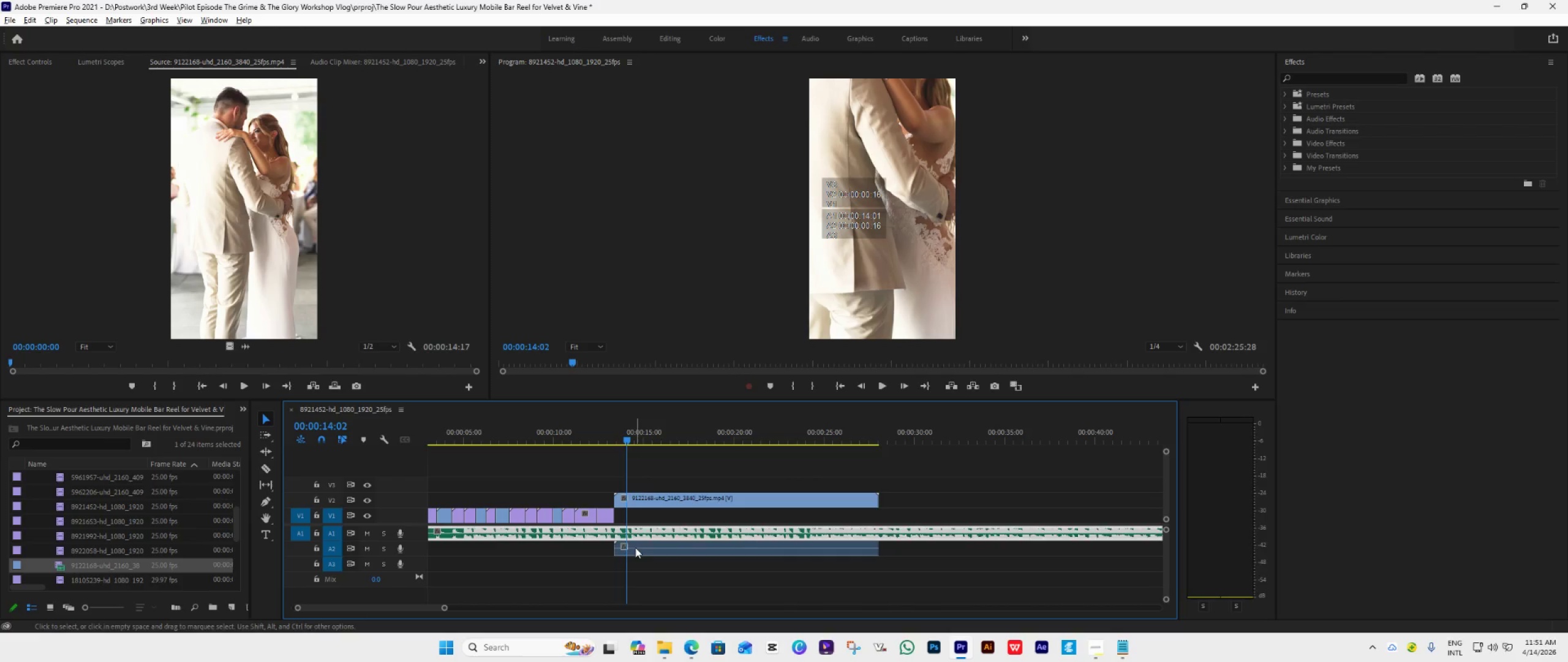 
left_click([635, 547])
 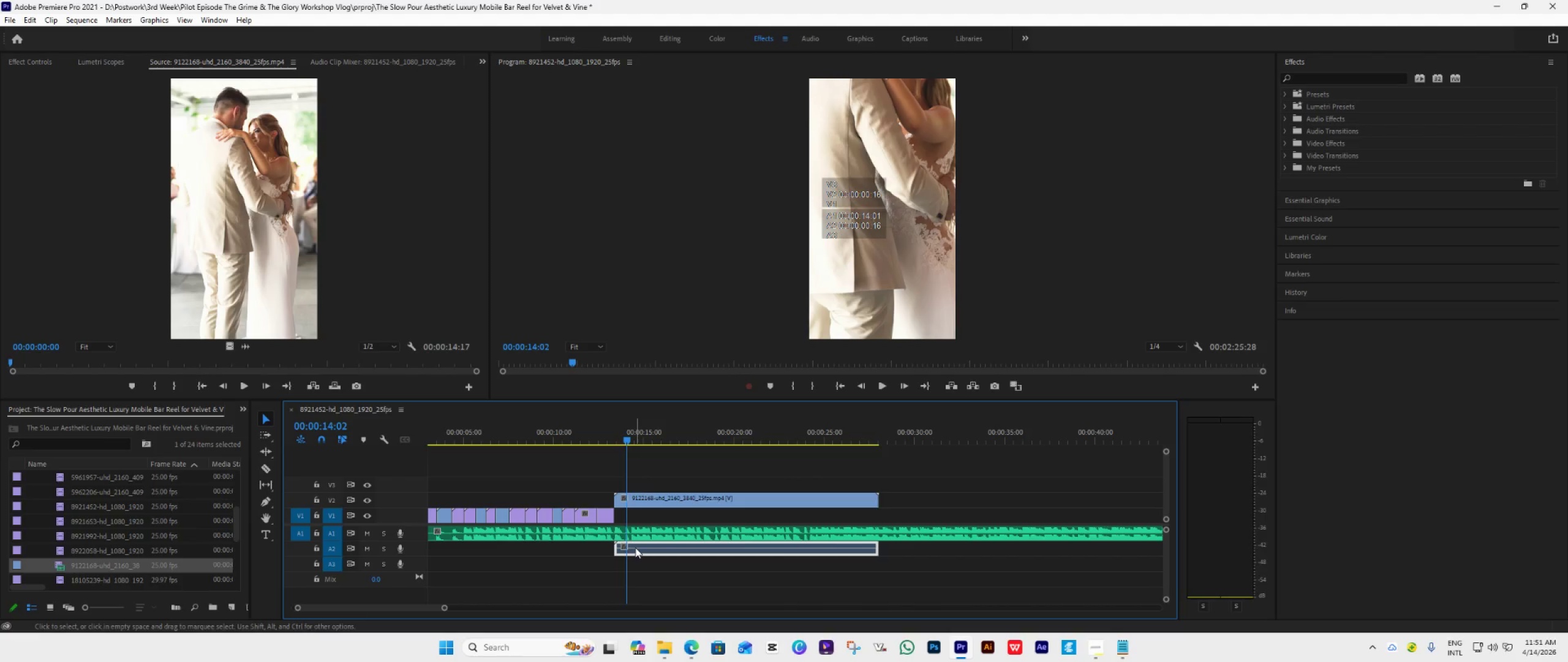 
key(Delete)
 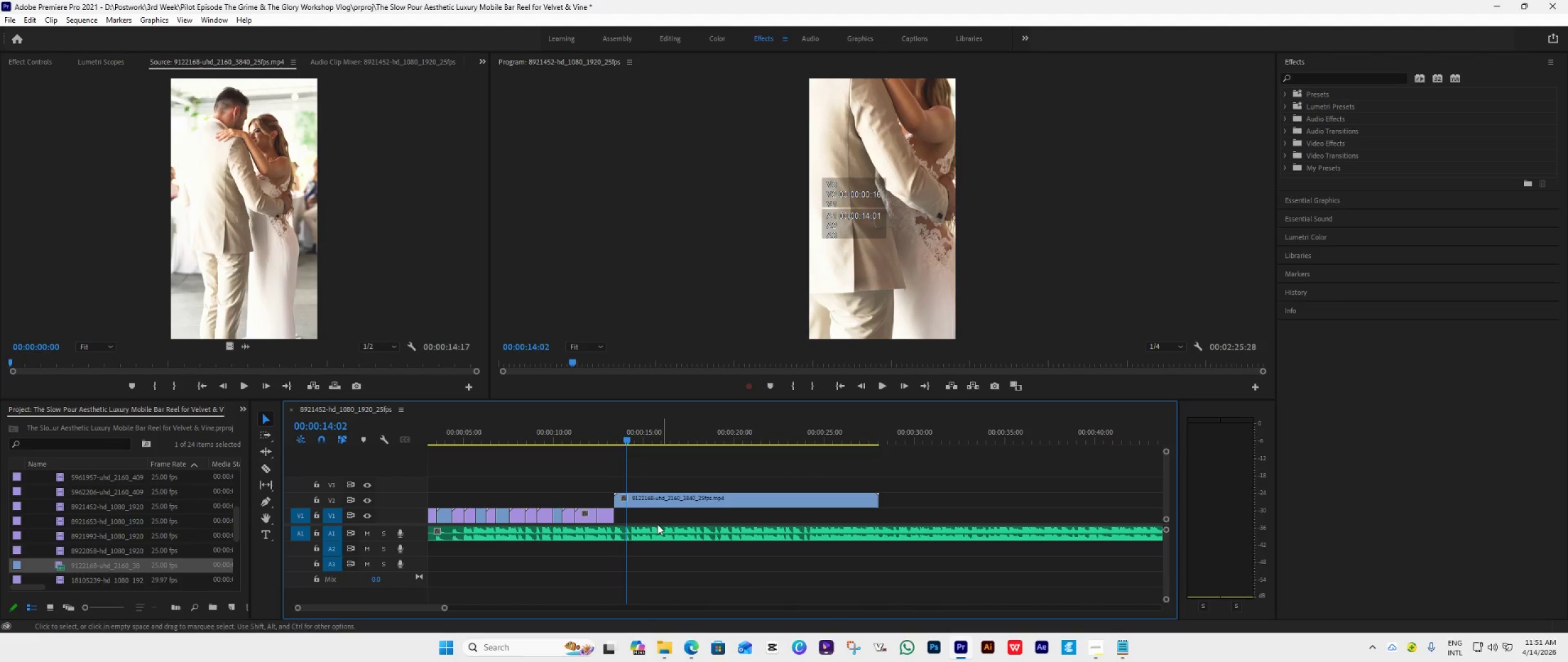 
left_click_drag(start_coordinate=[652, 496], to_coordinate=[653, 509])
 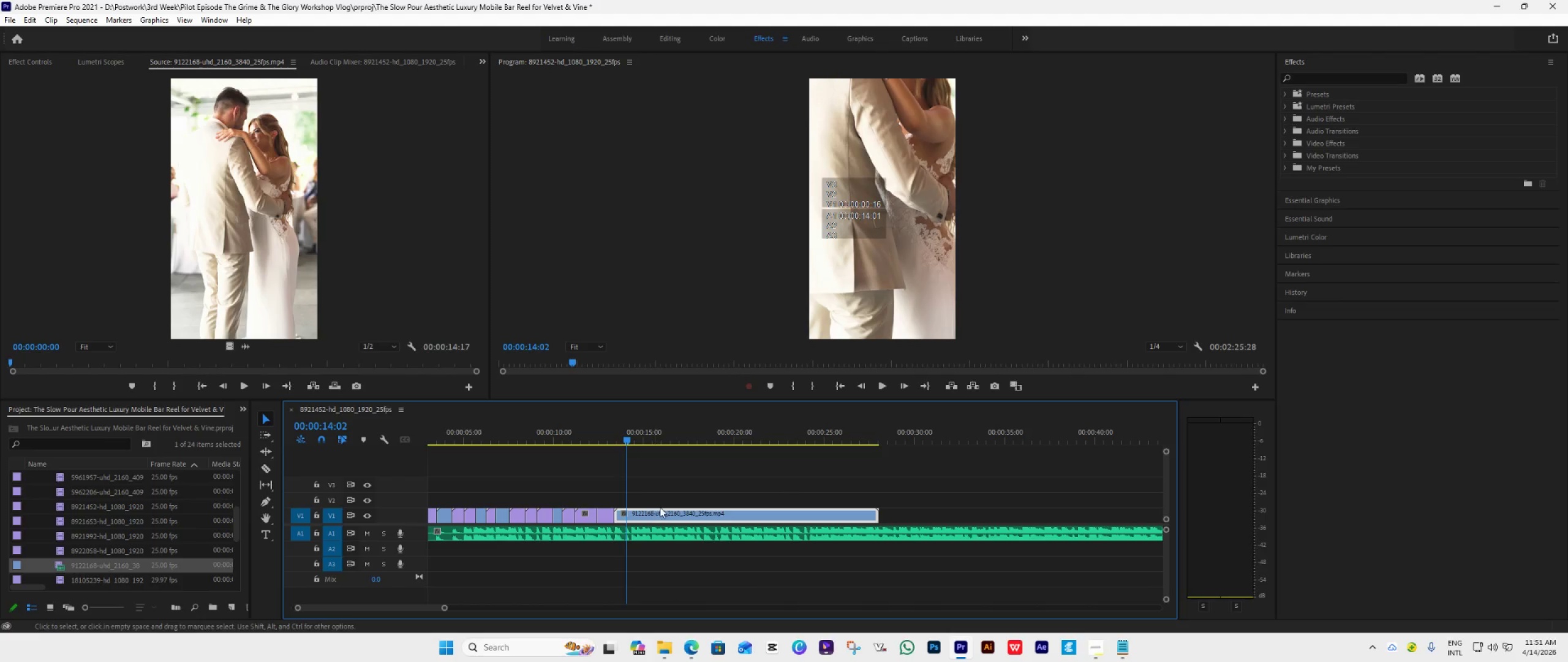 
key(Space)
 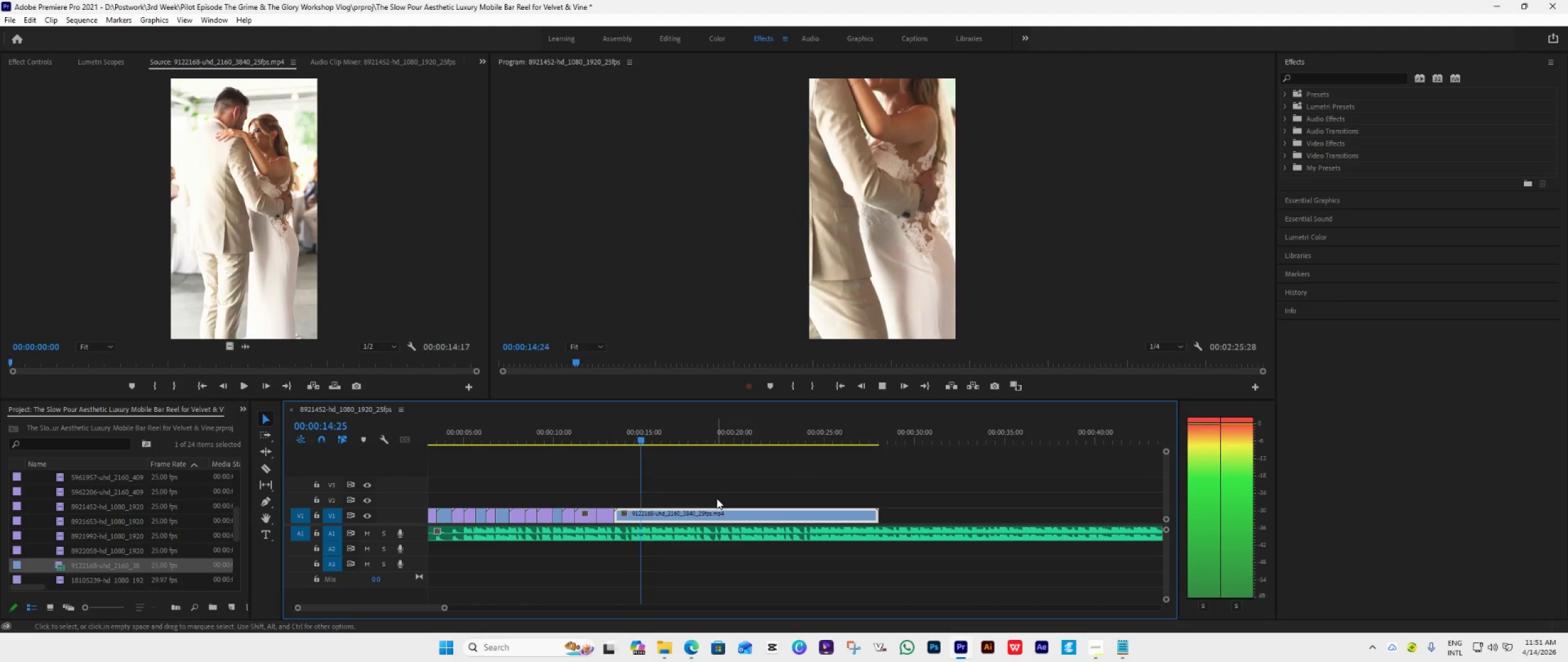 
key(Space)
 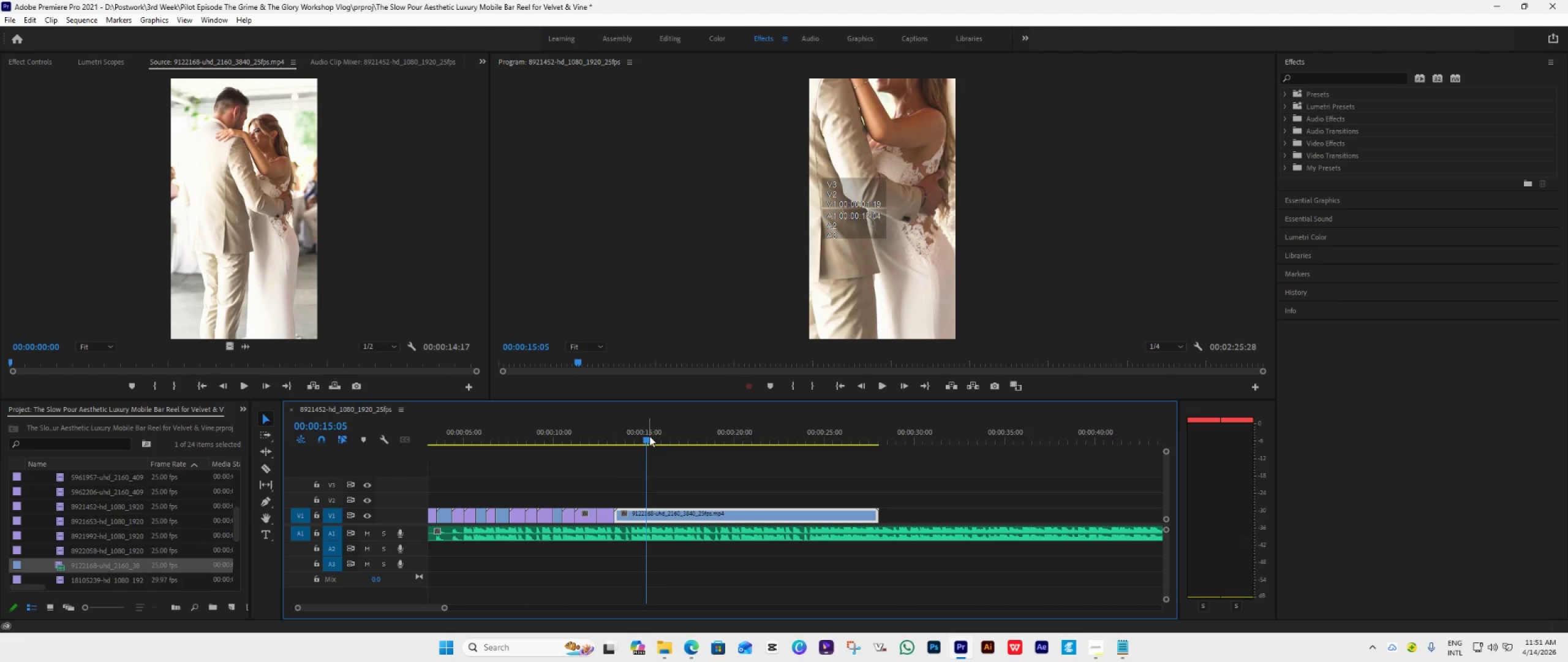 
left_click_drag(start_coordinate=[649, 435], to_coordinate=[616, 468])
 